 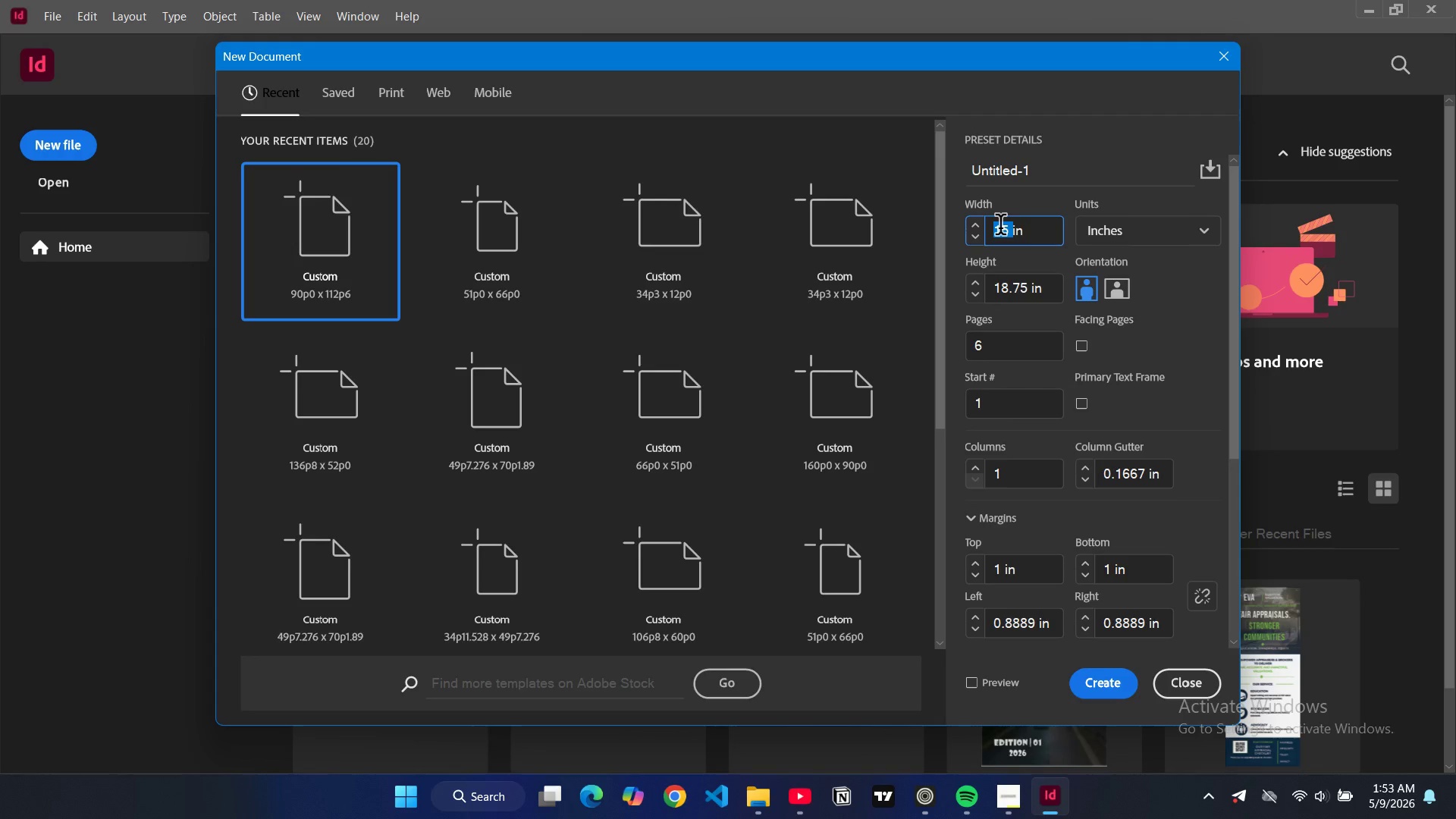 
type(11)
 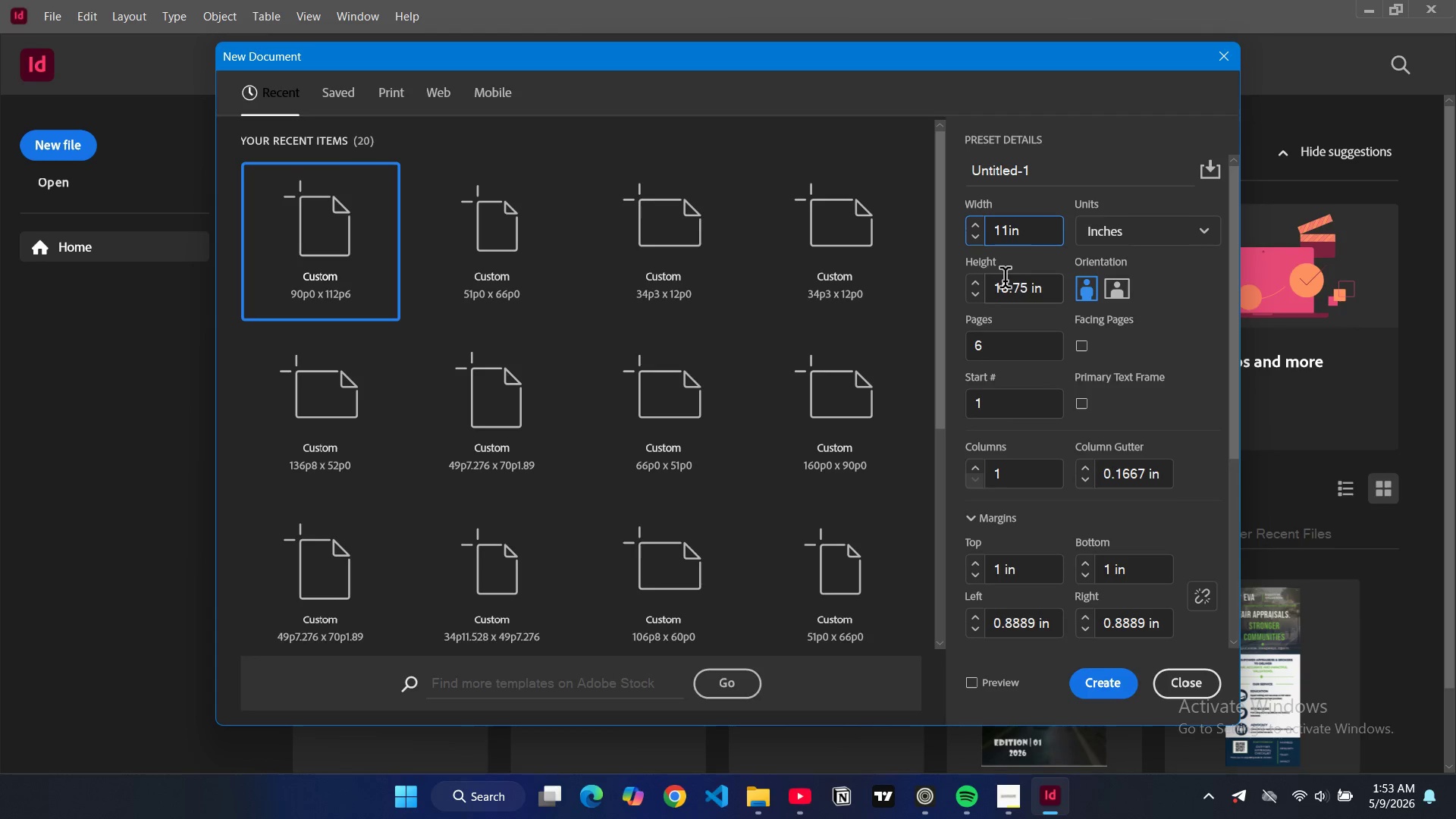 
double_click([1005, 281])
 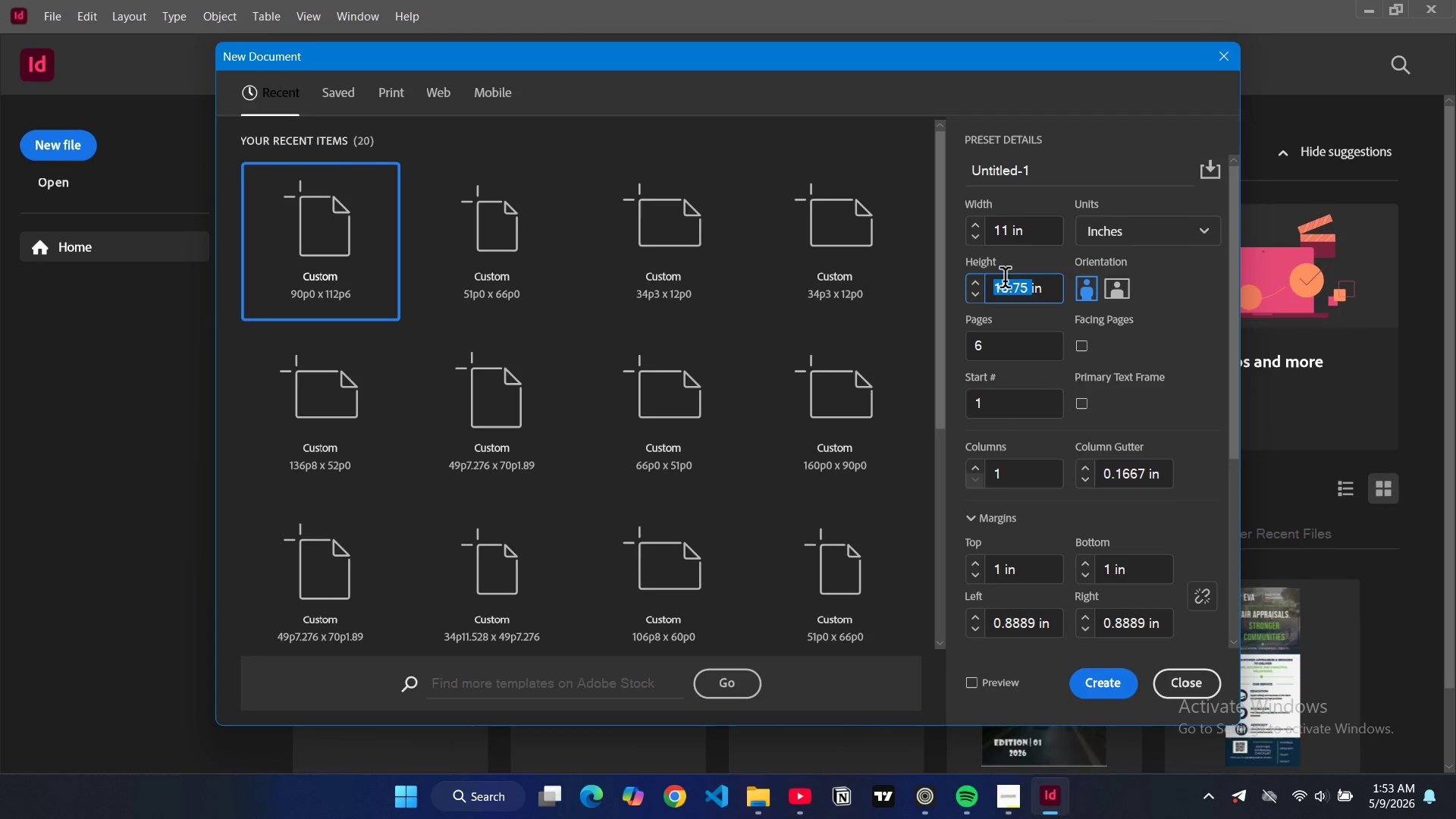 
key(9)
 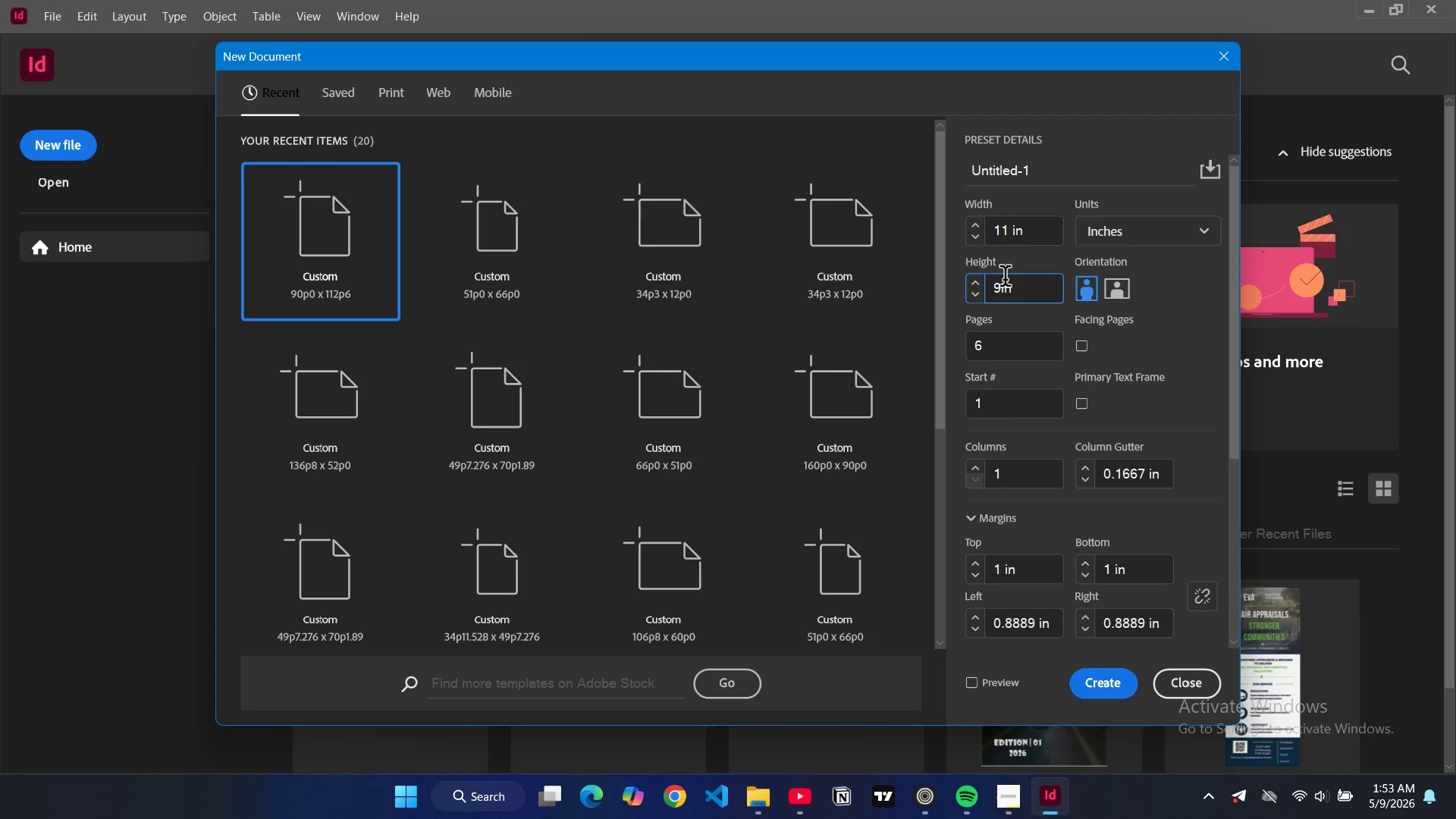 
key(Backspace)
 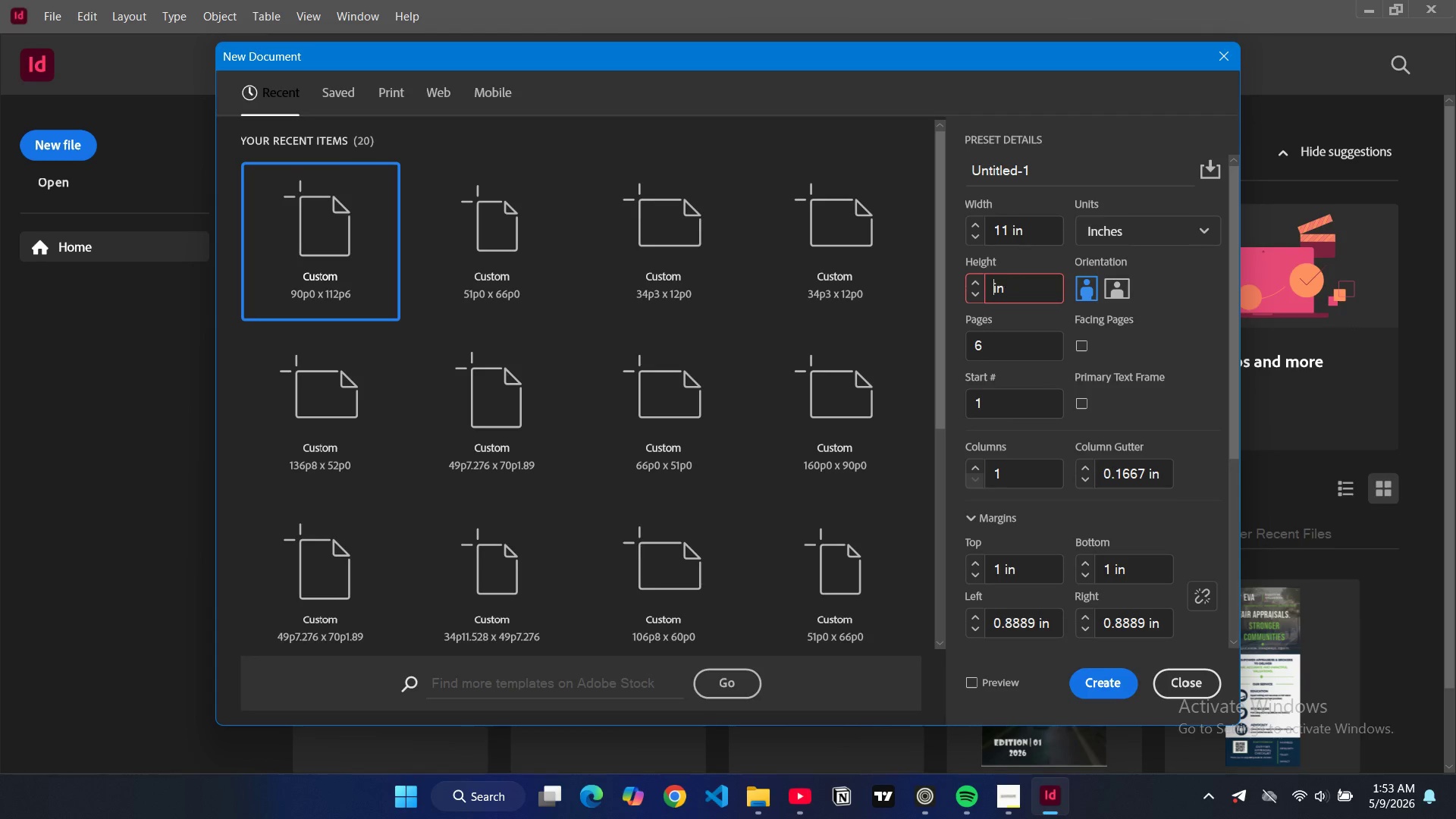 
key(8)
 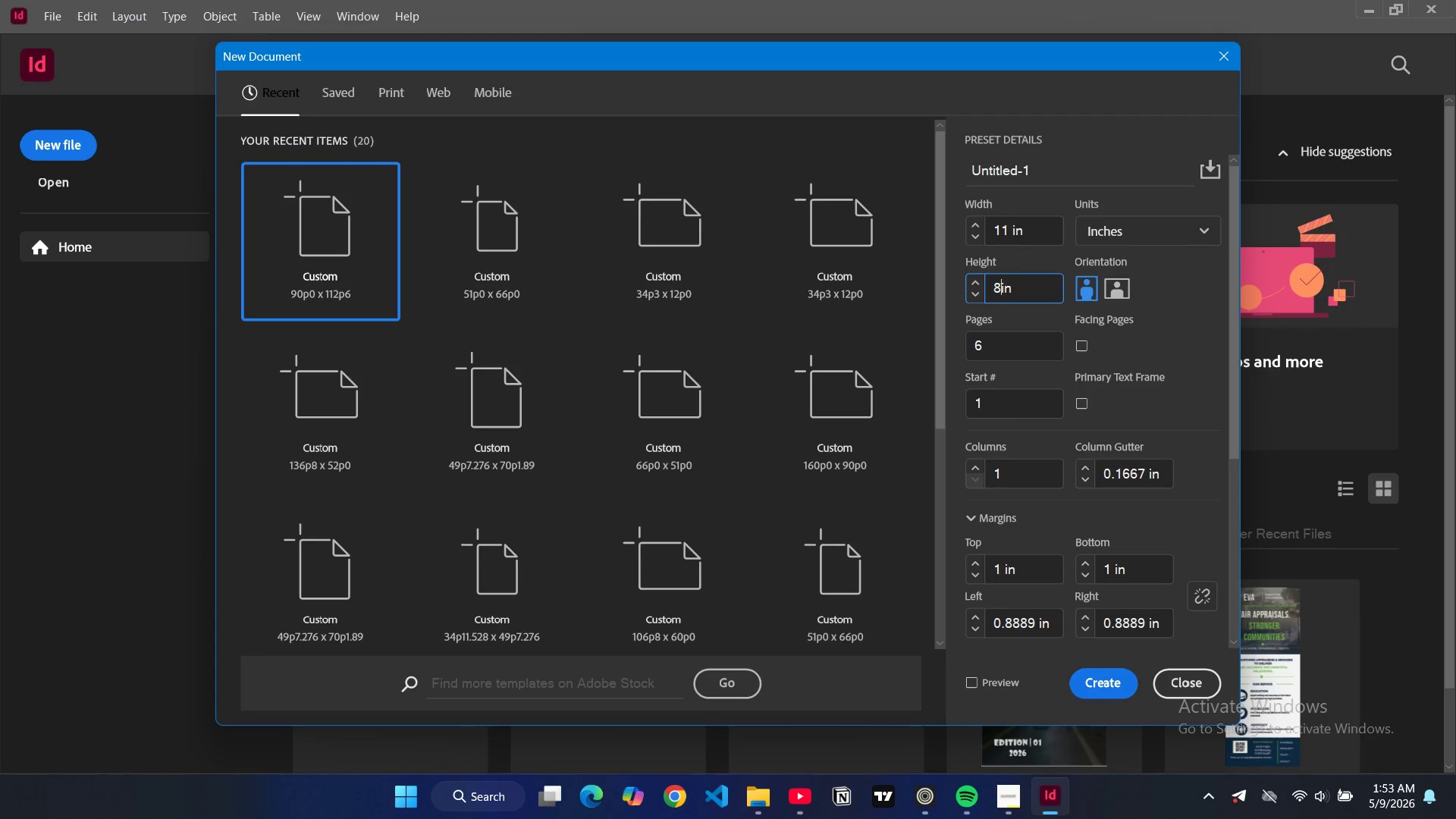 
key(Period)
 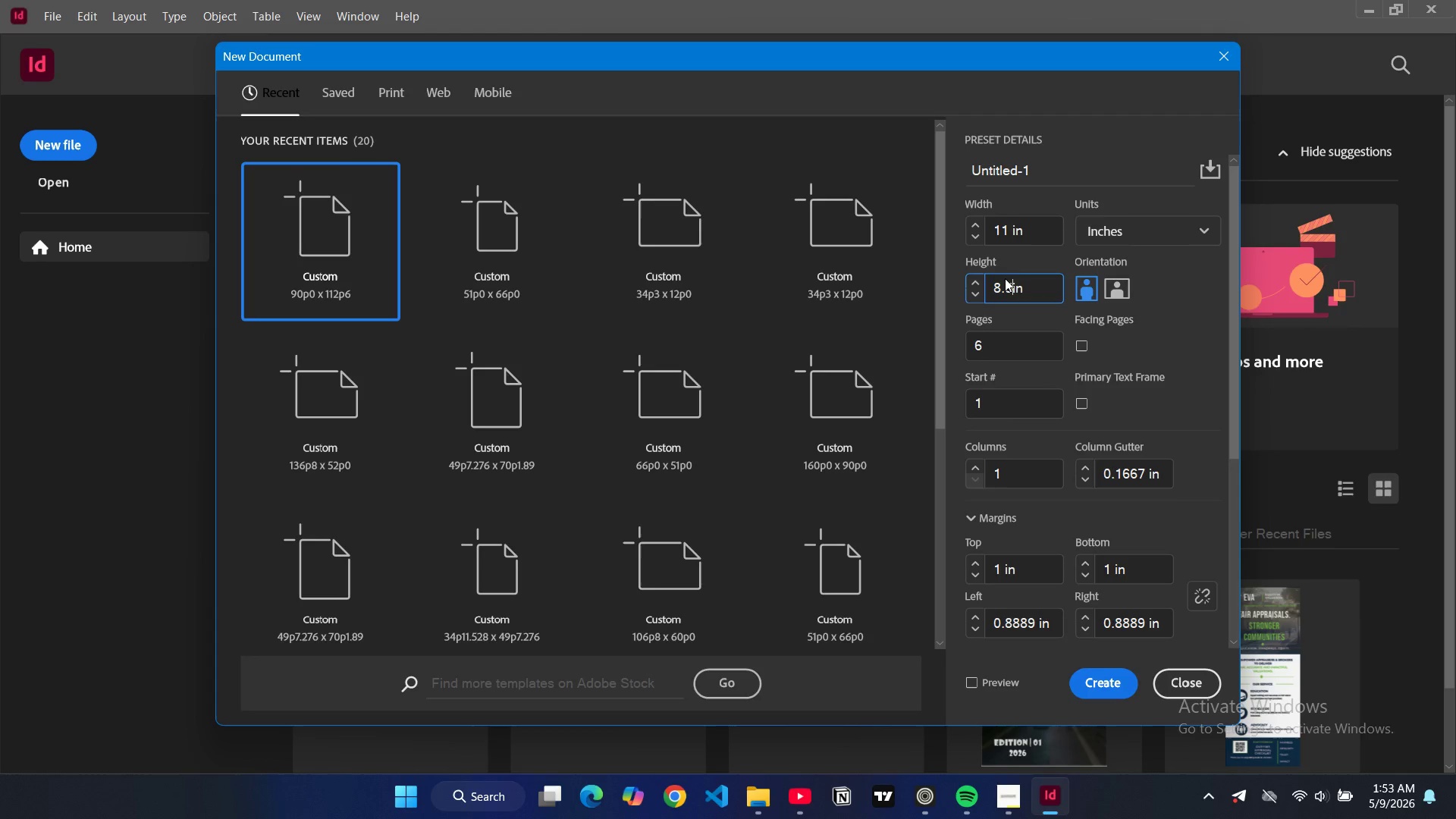 
key(5)
 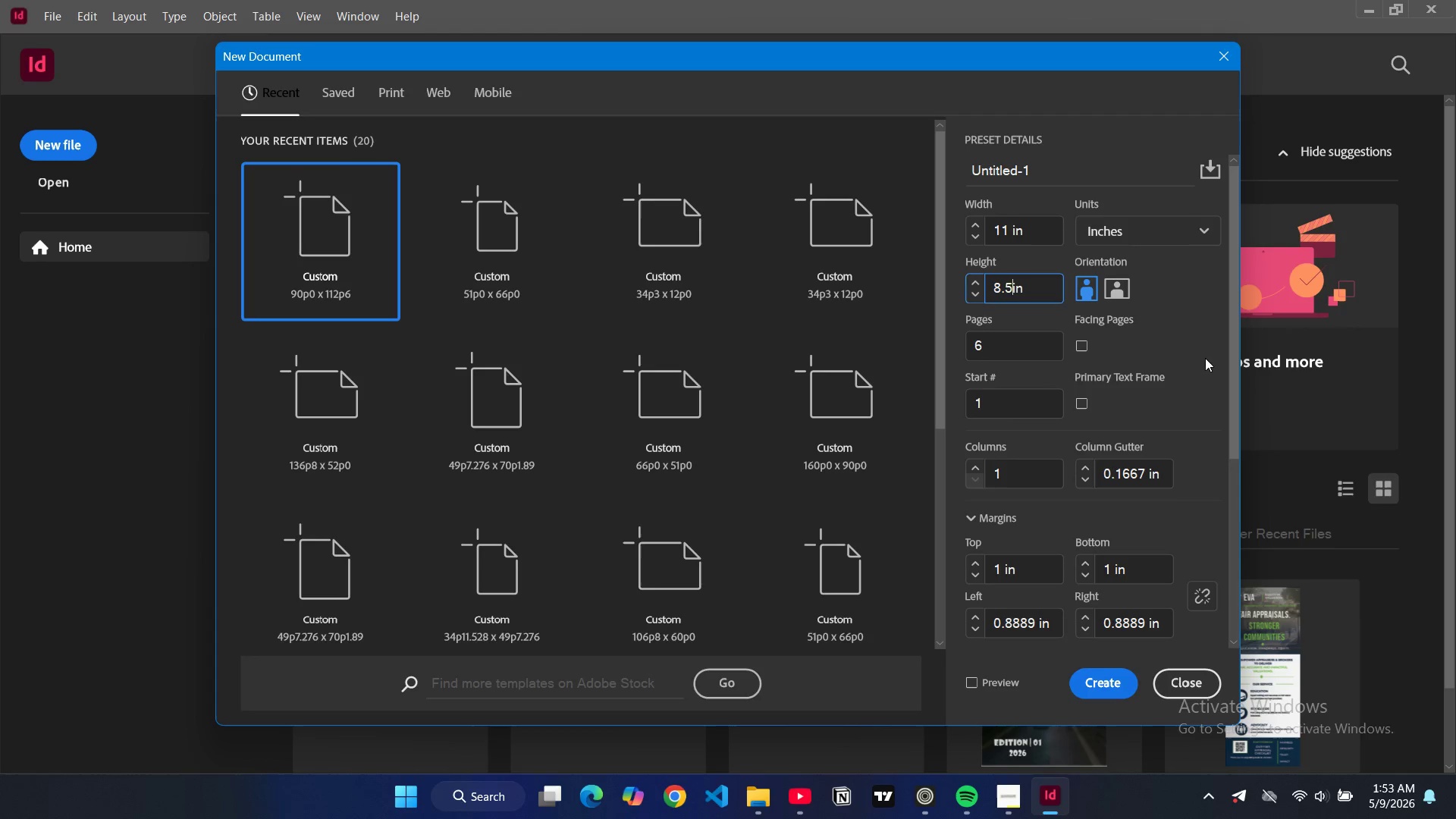 
left_click([1205, 358])
 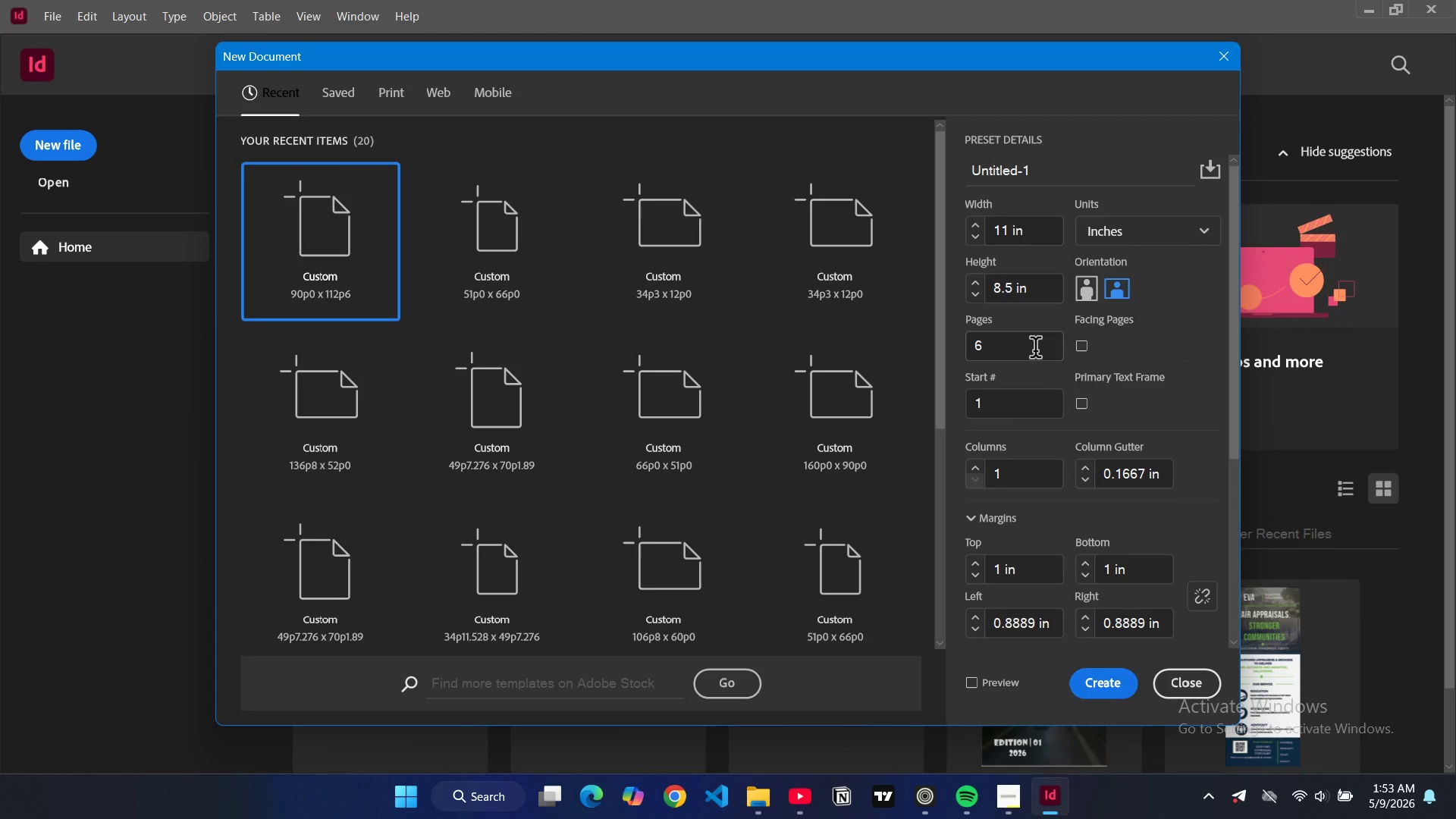 
double_click([1035, 350])
 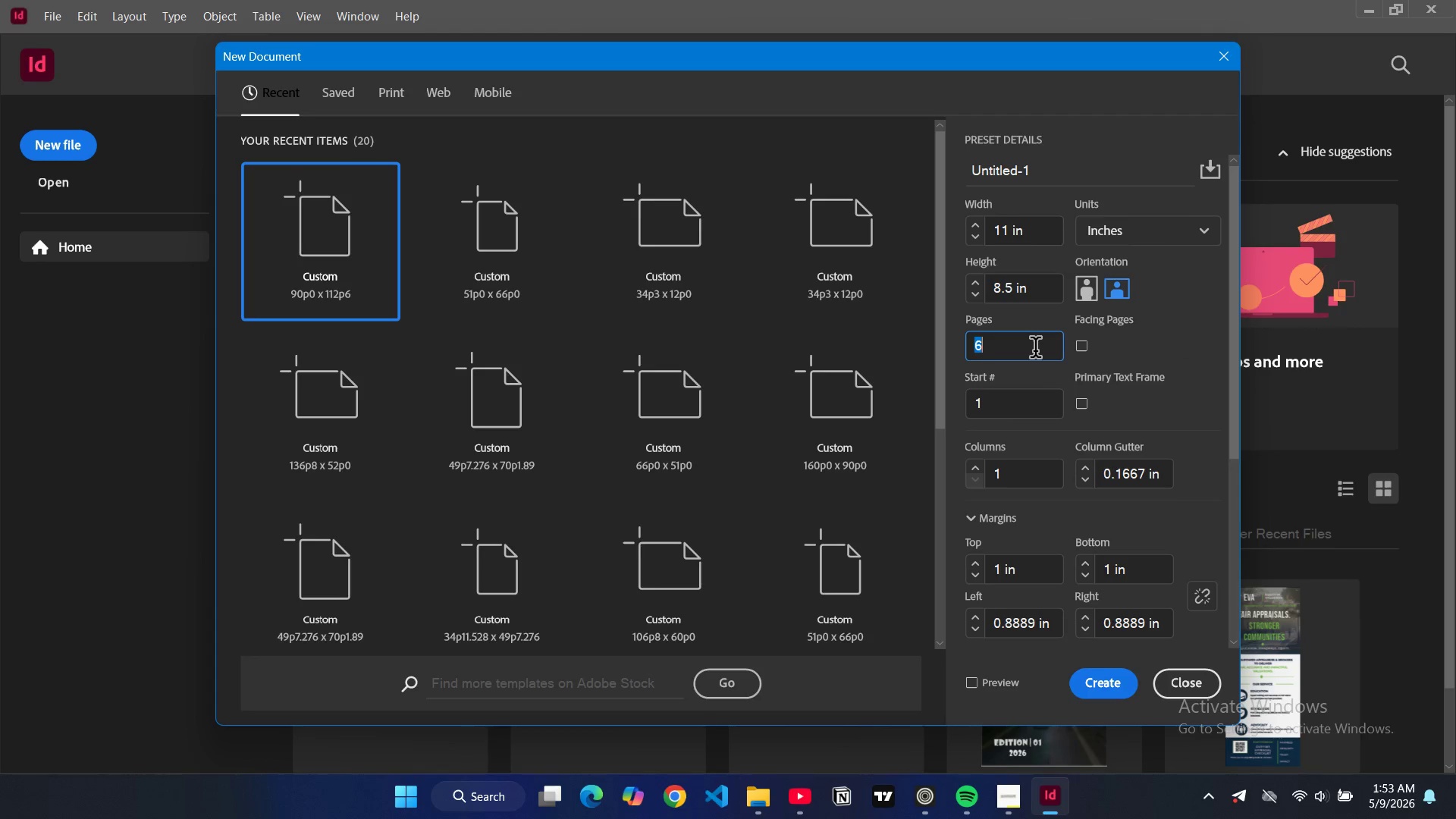 
triple_click([1035, 350])
 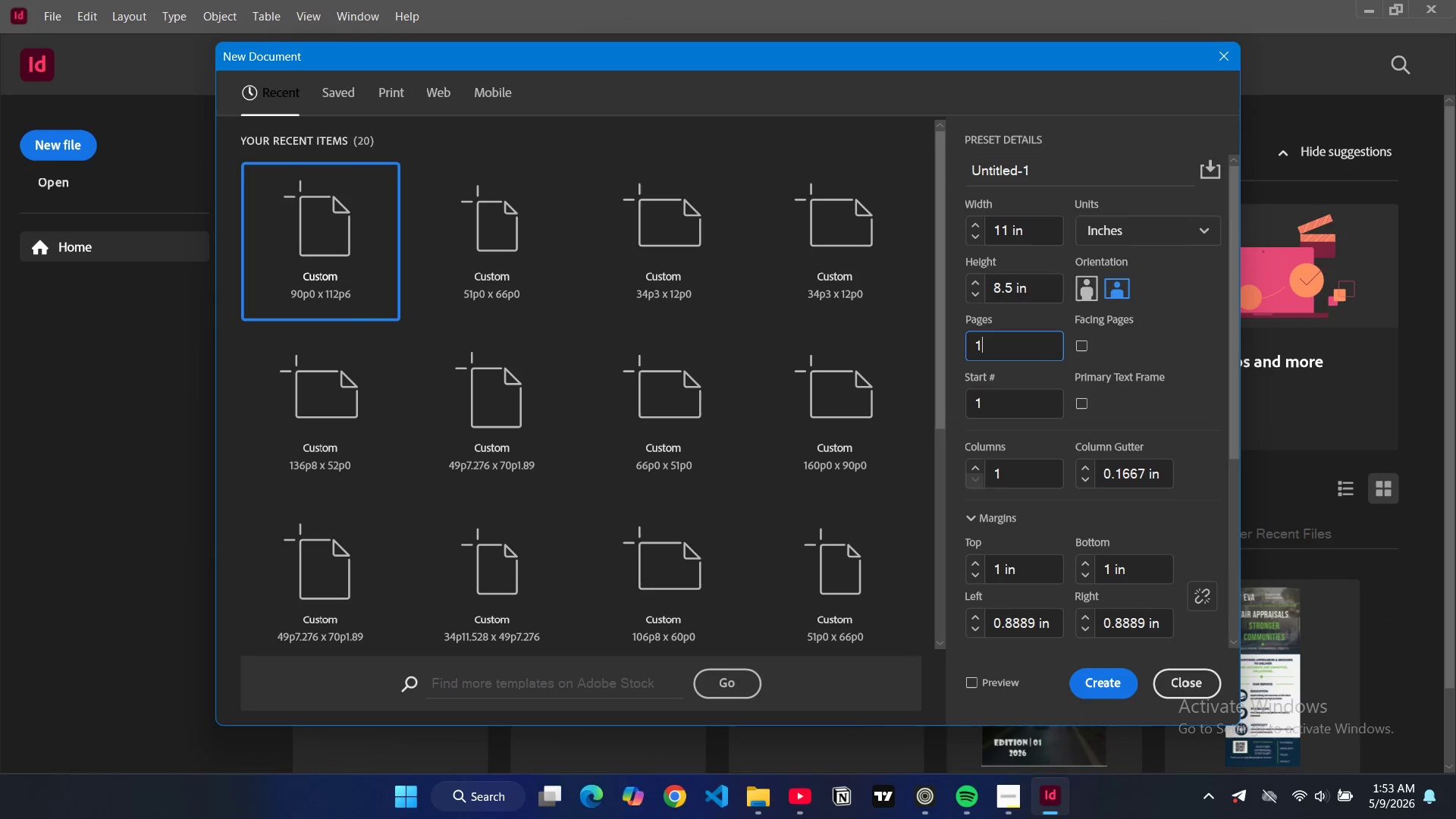 
key(1)
 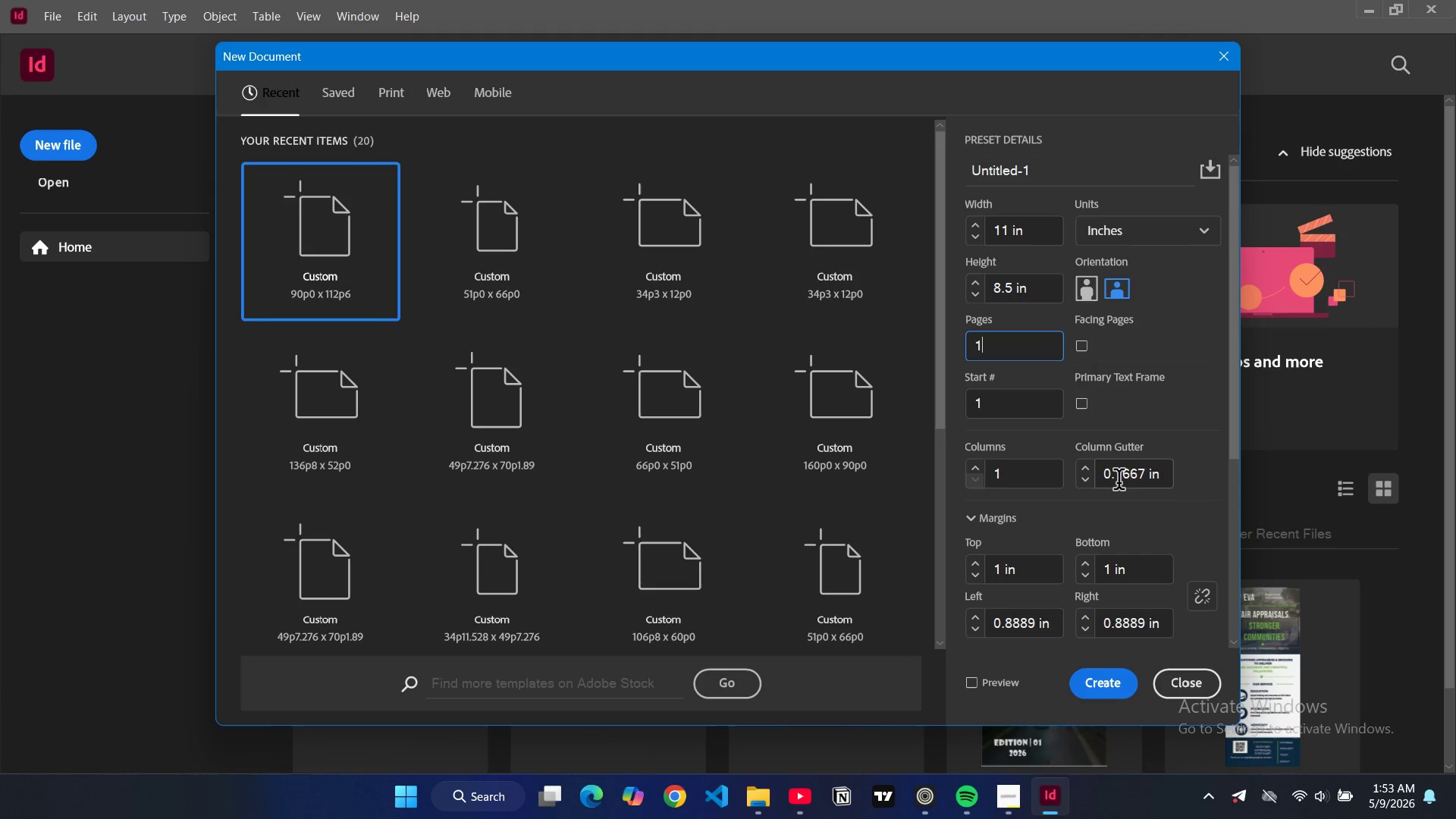 
wait(8.92)
 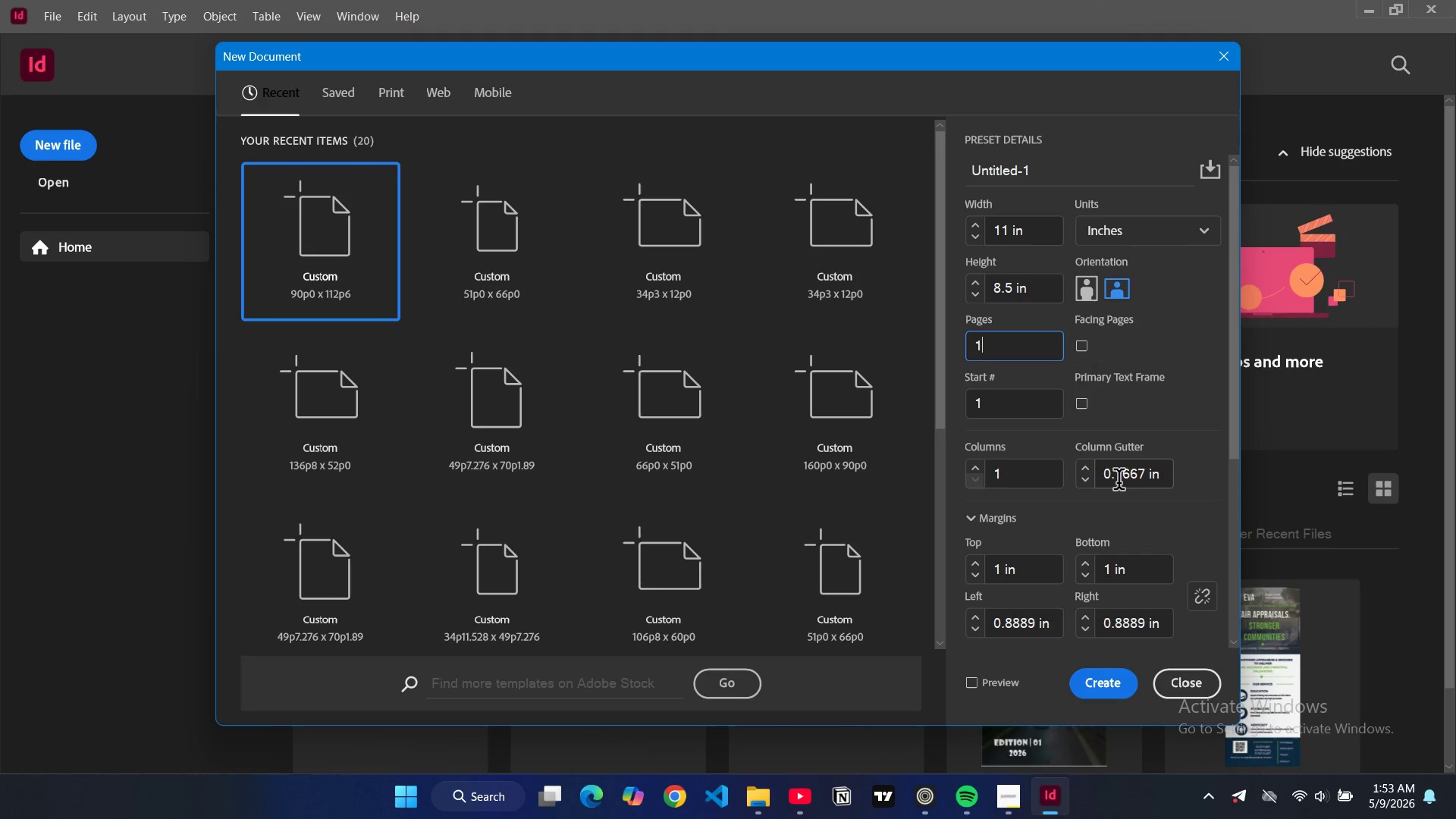 
scroll: coordinate [1126, 526], scroll_direction: down, amount: 2.0
 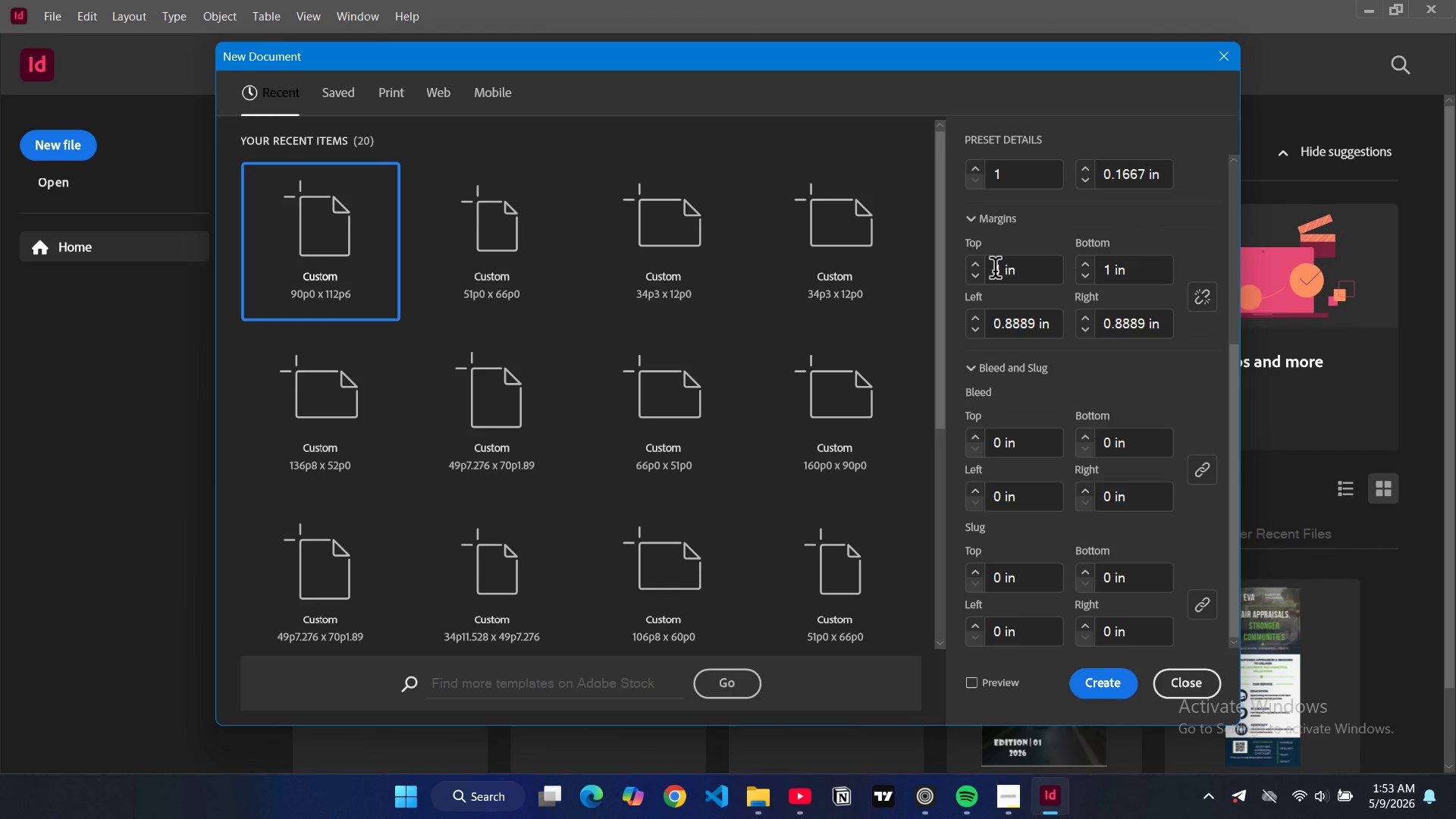 
double_click([995, 271])
 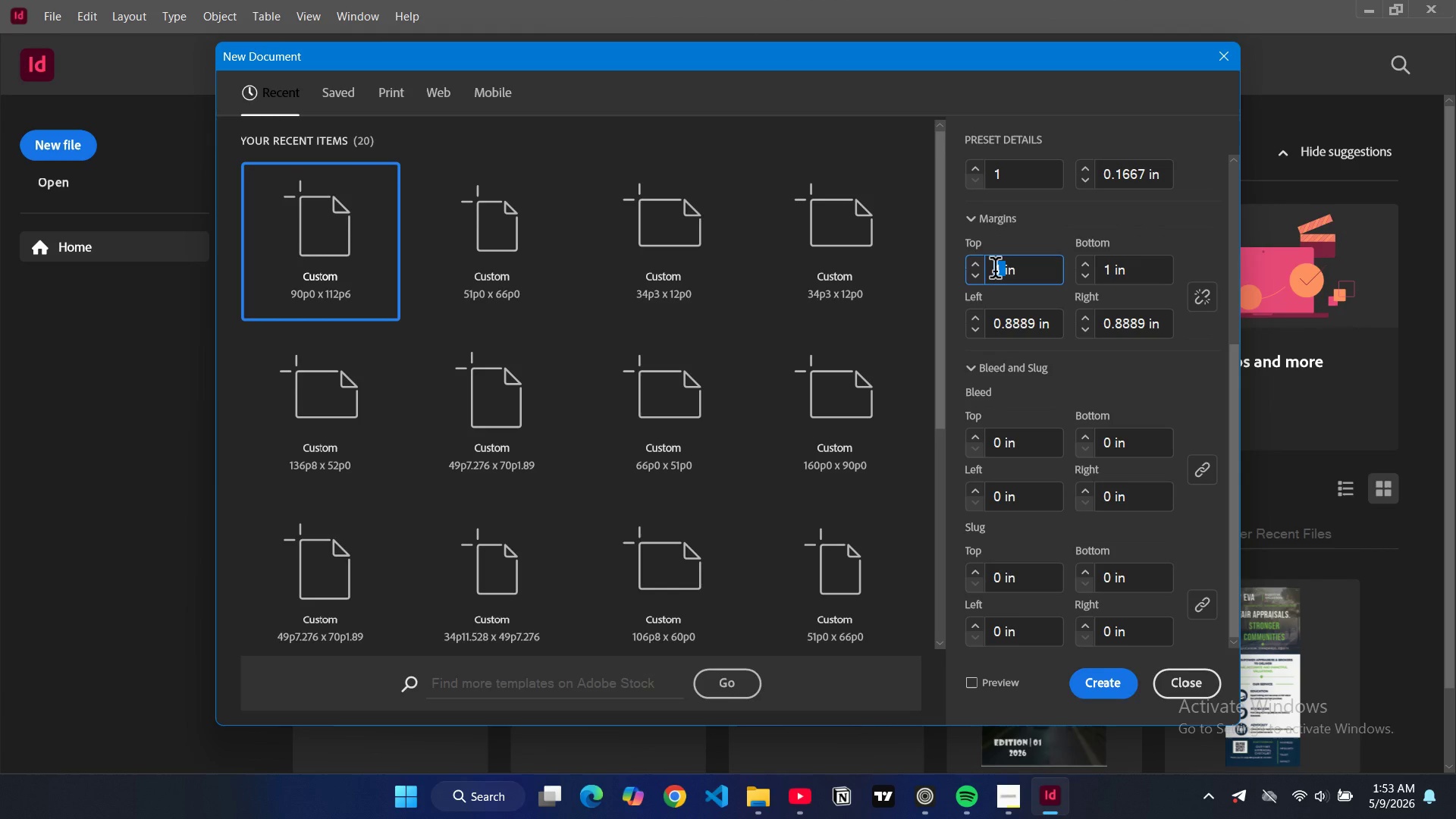 
type(0.45)
 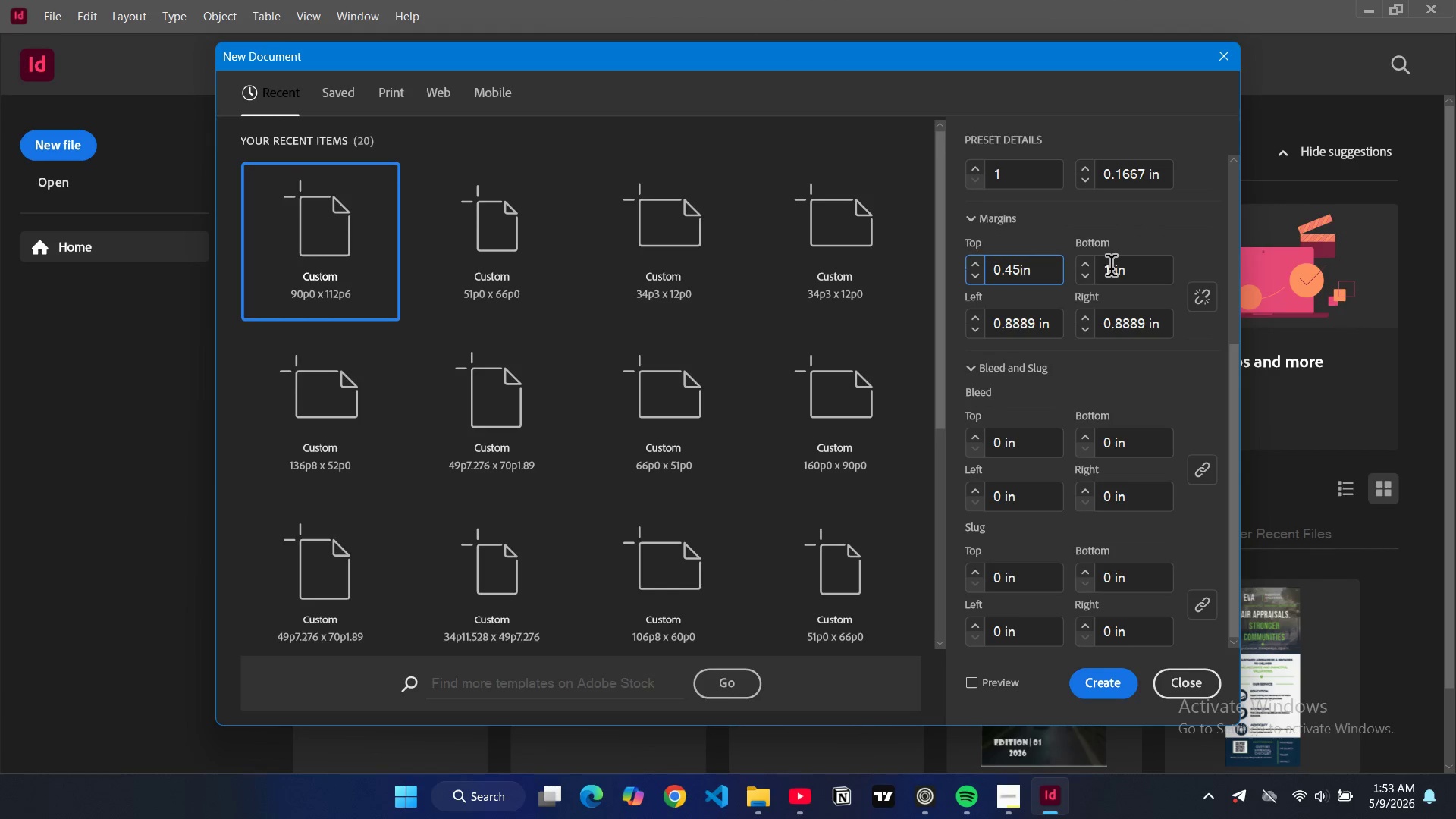 
double_click([1111, 268])
 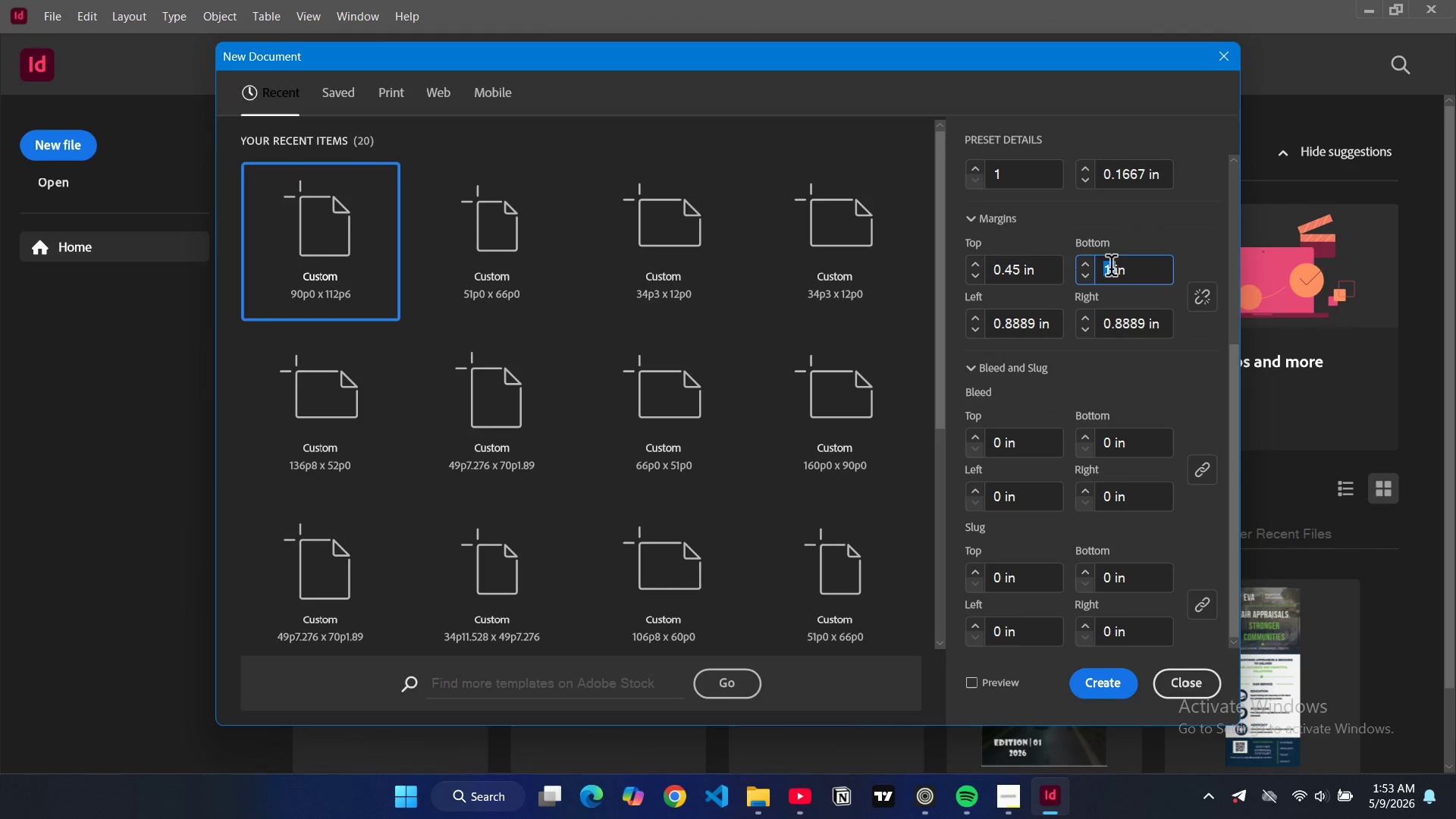 
key(0)
 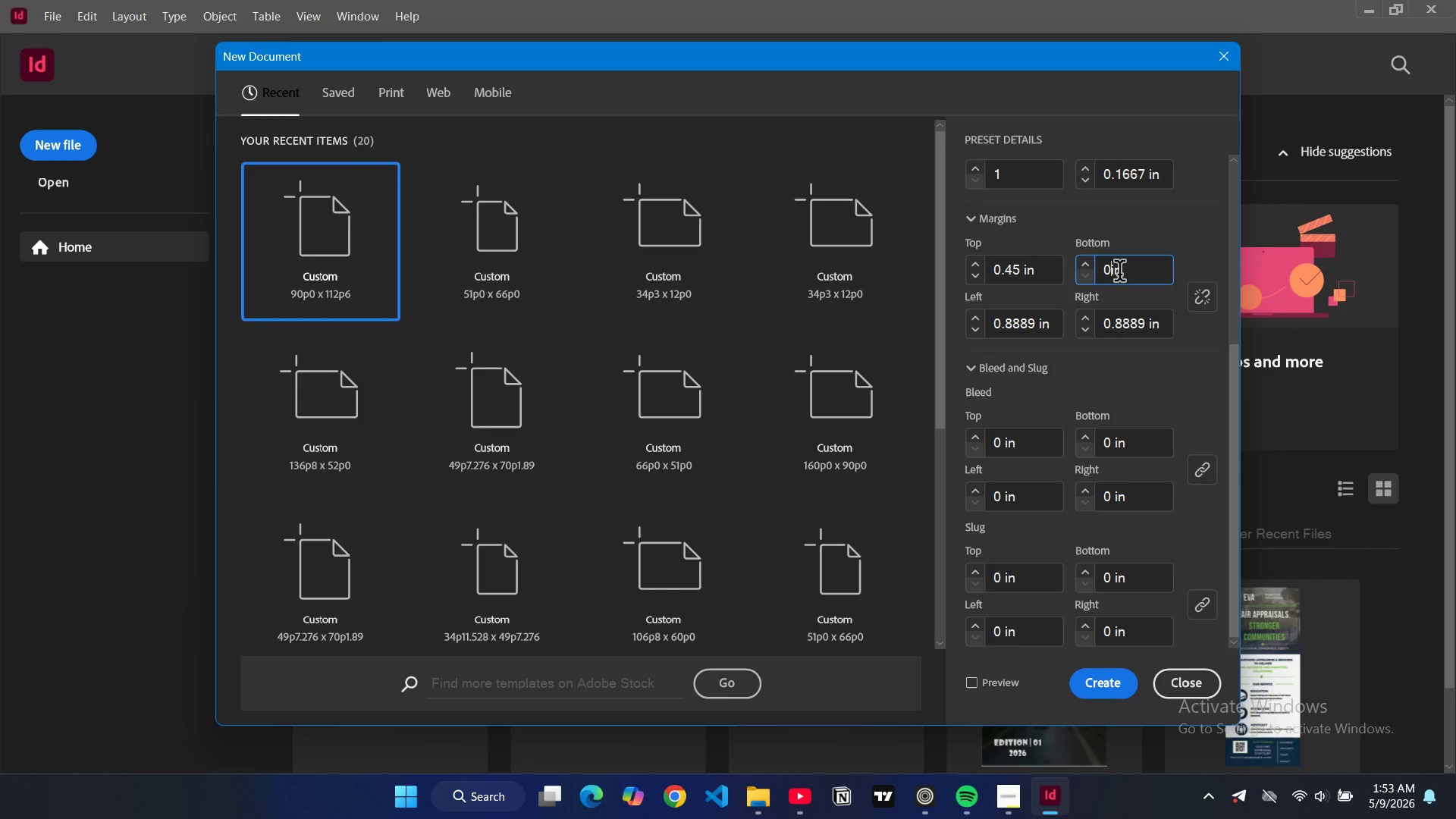 
key(Period)
 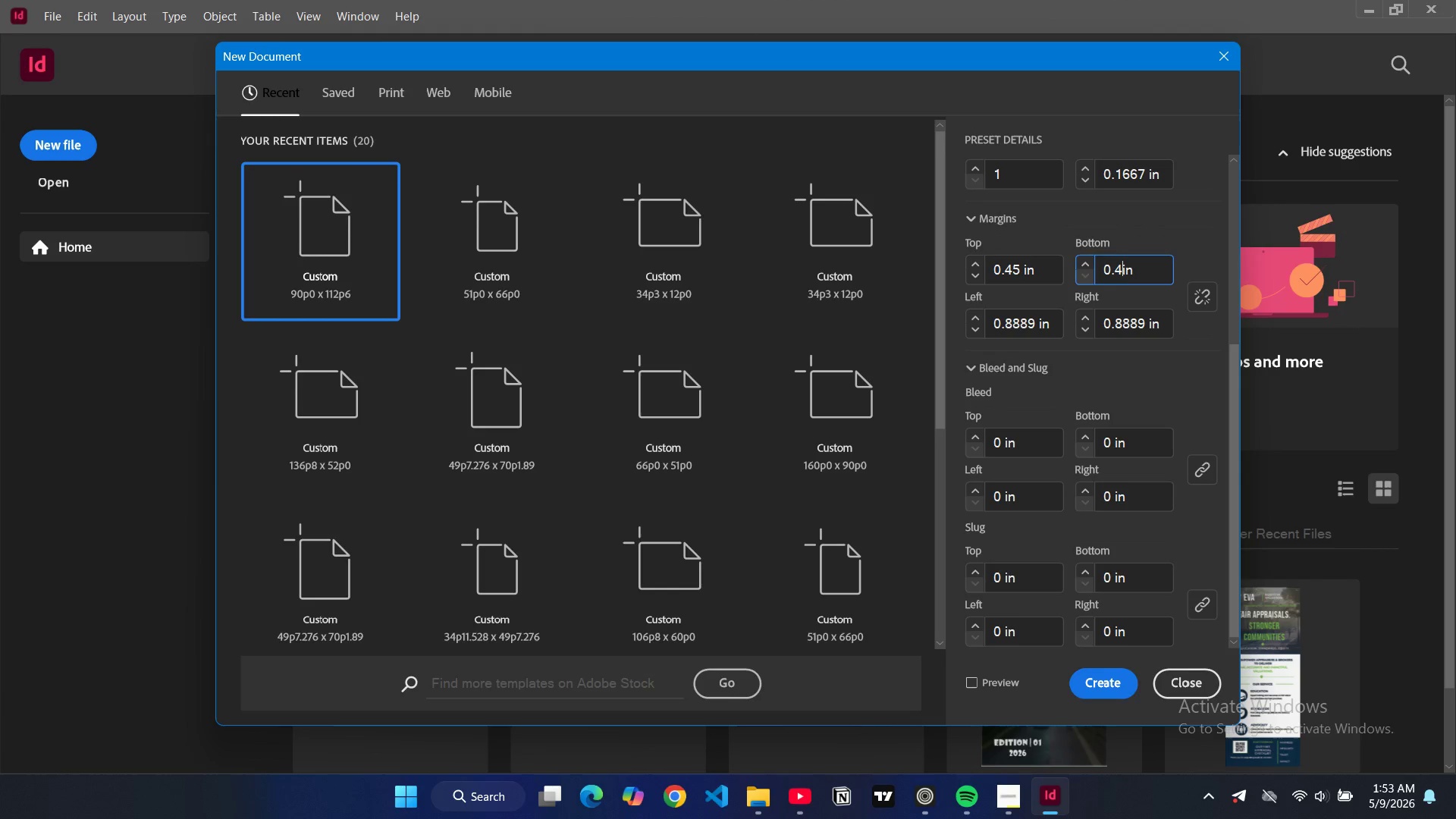 
key(4)
 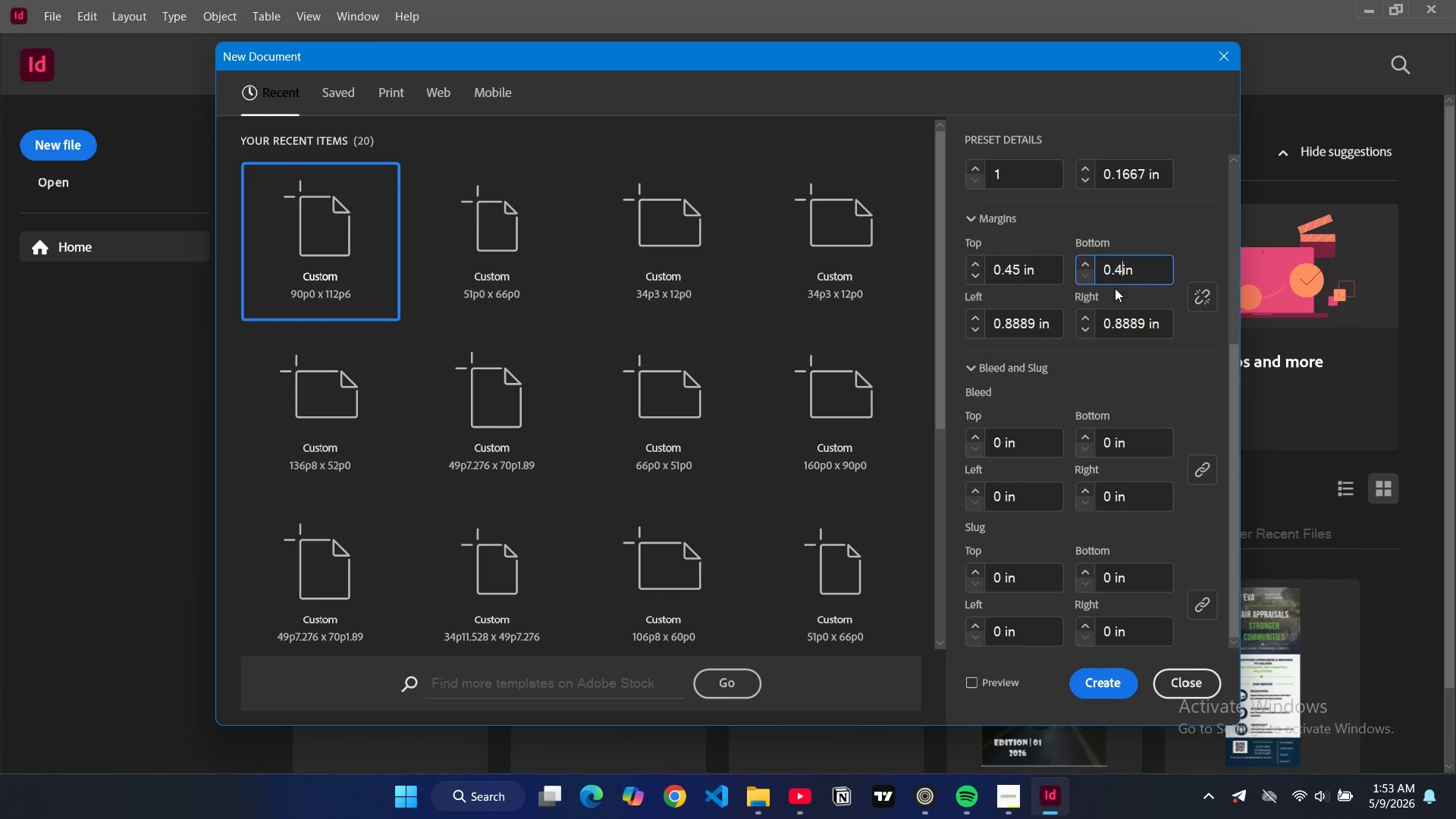 
hold_key(key=5, duration=13.73)
 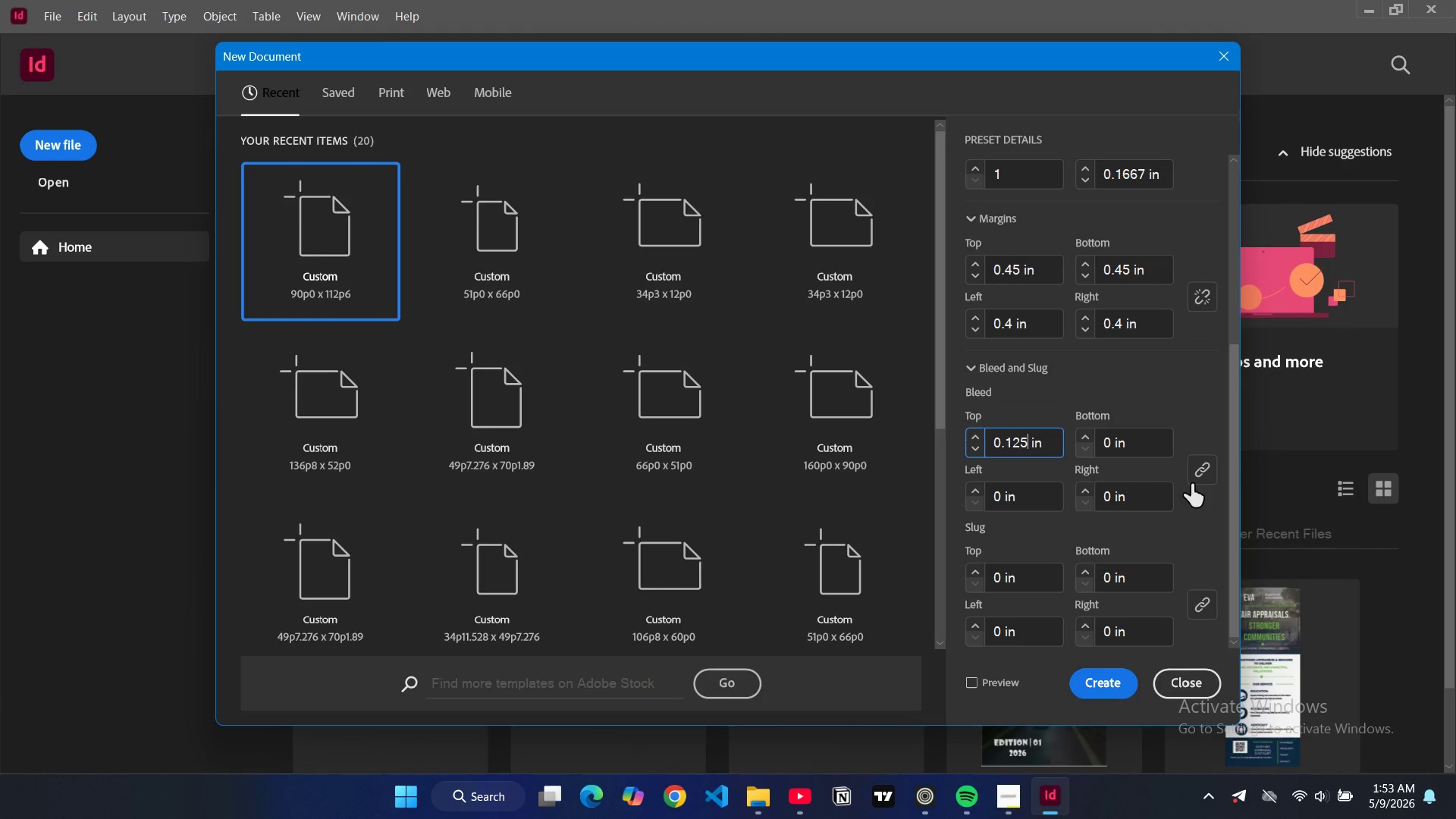 
double_click([1021, 326])
 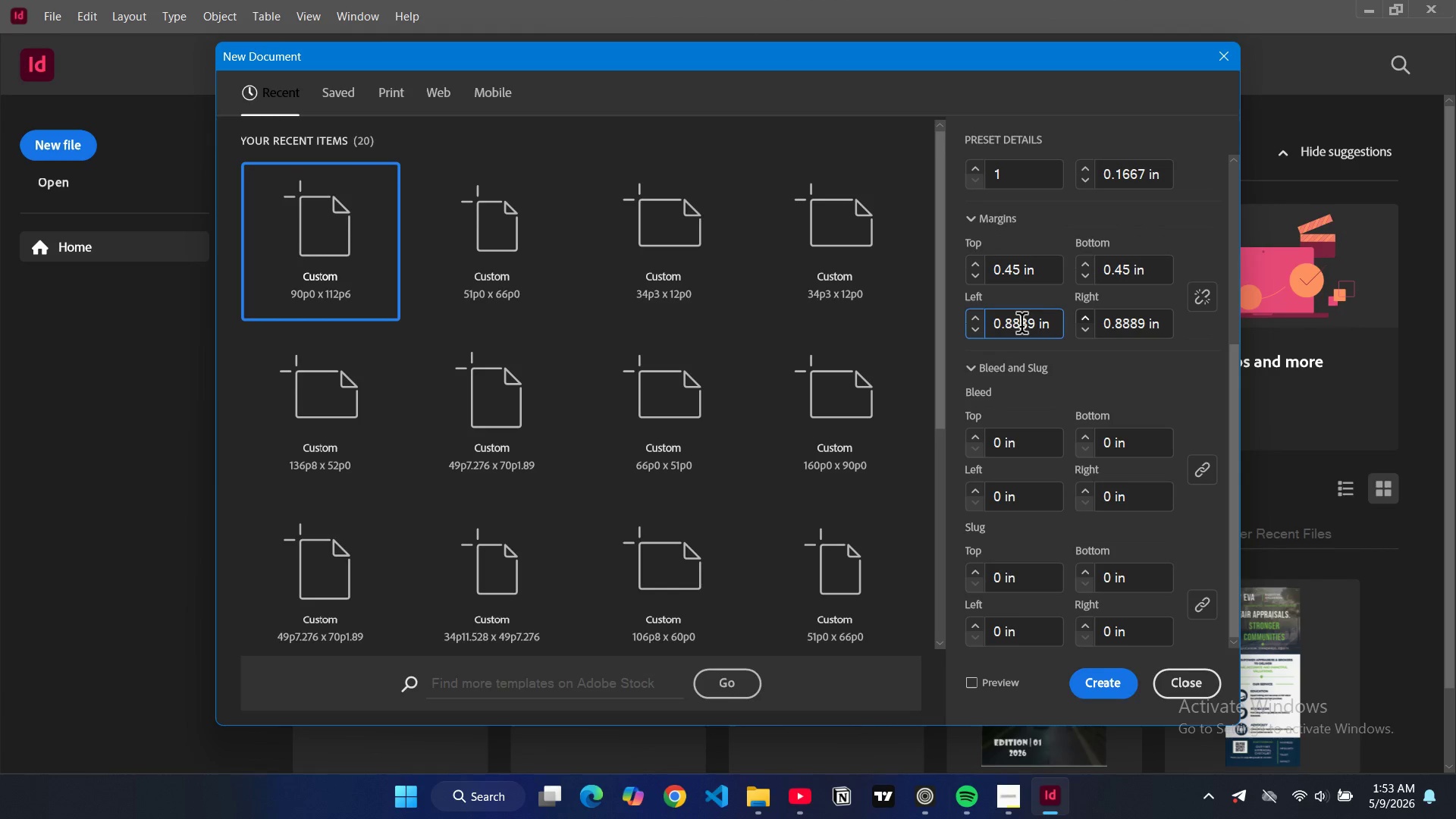 
triple_click([1021, 326])
 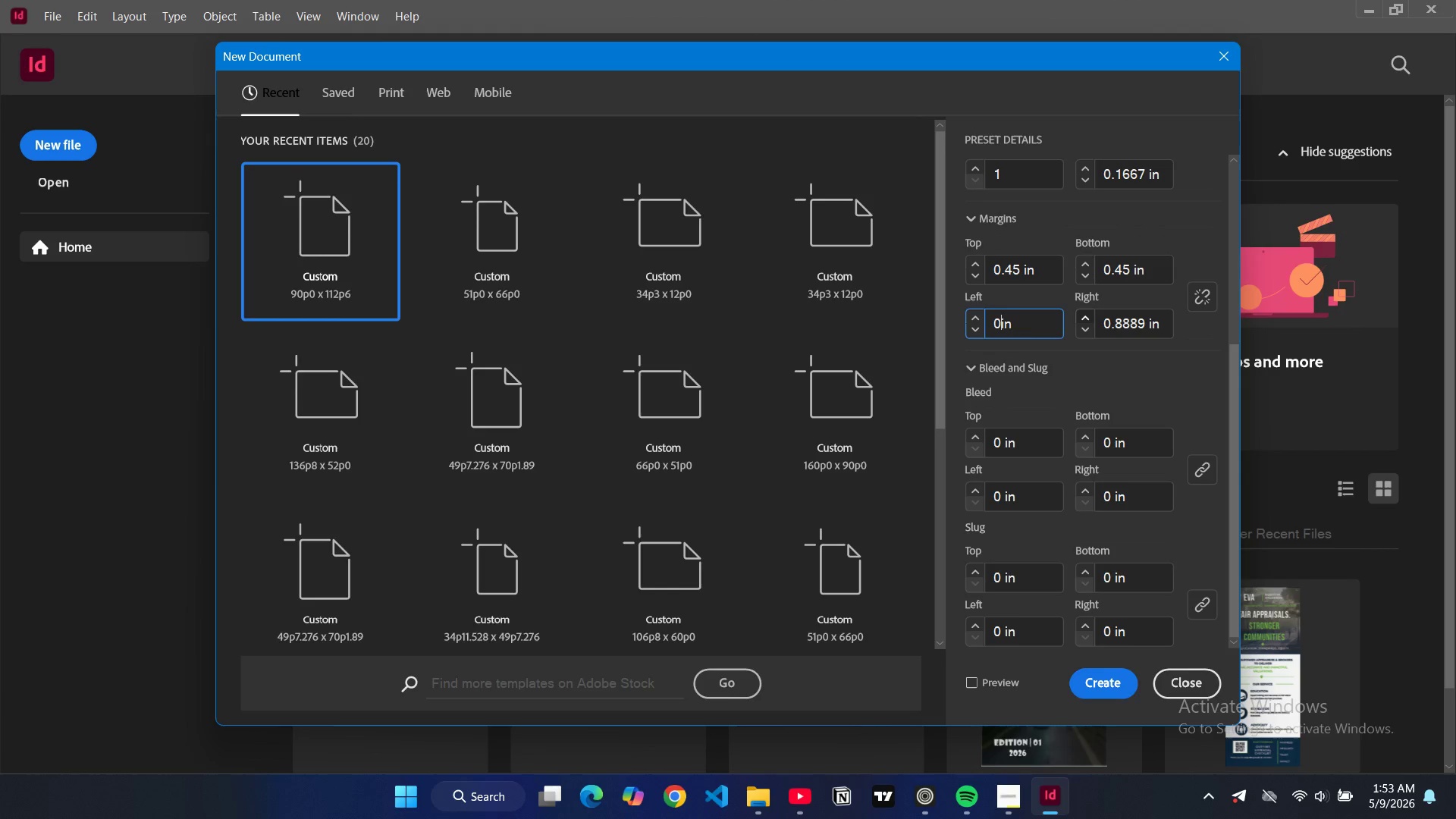 
key(0)
 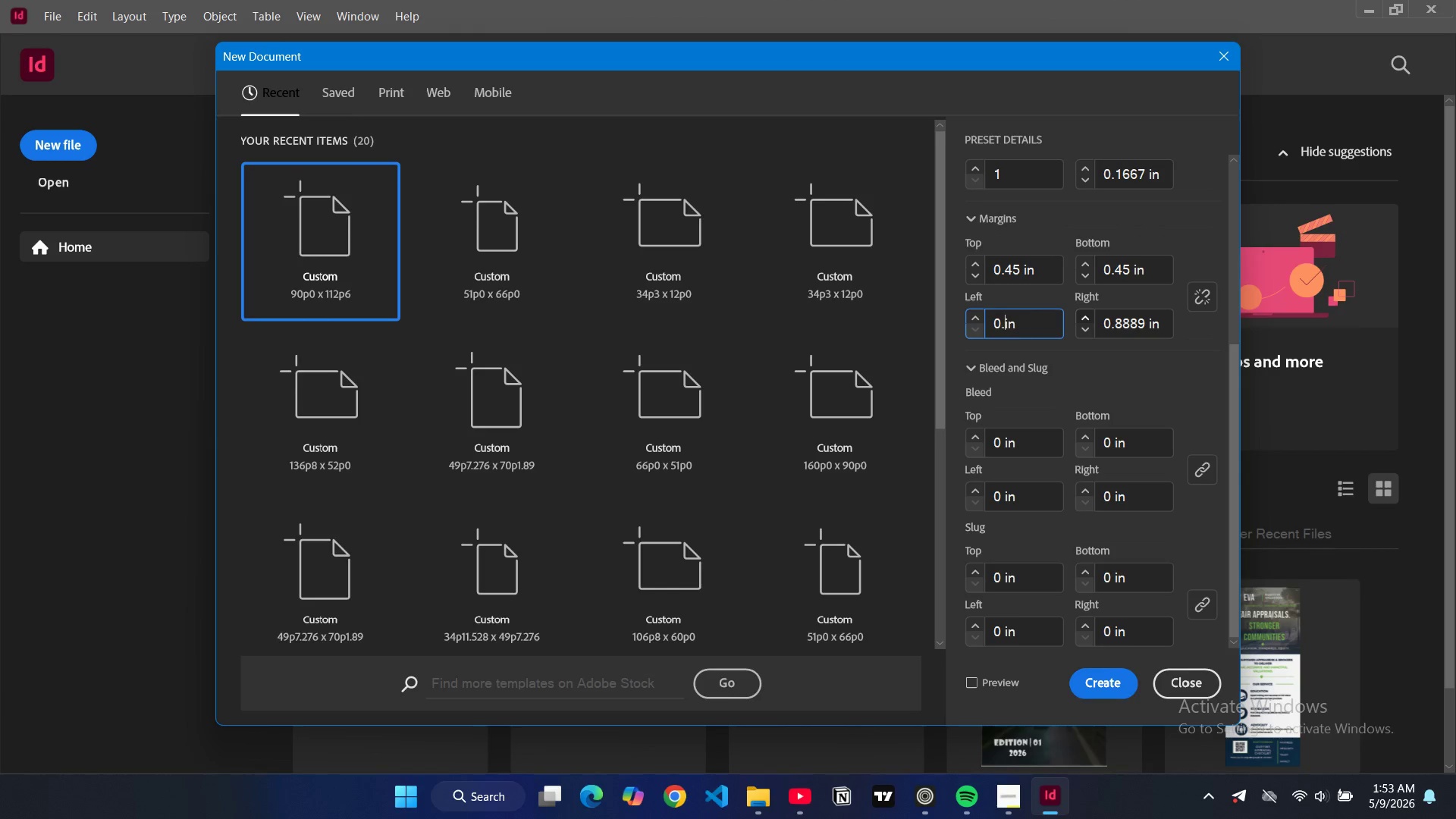 
key(Period)
 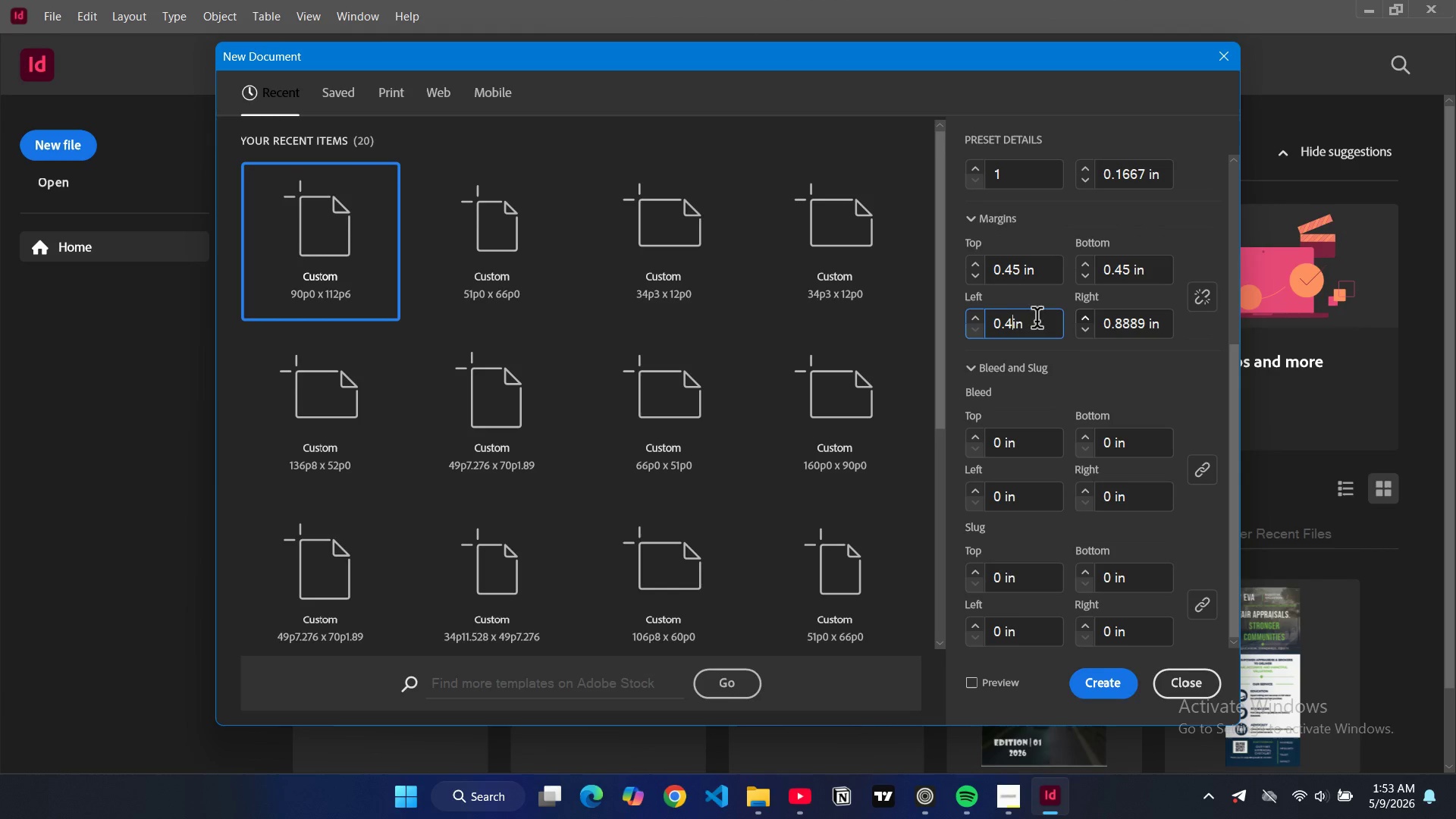 
key(4)
 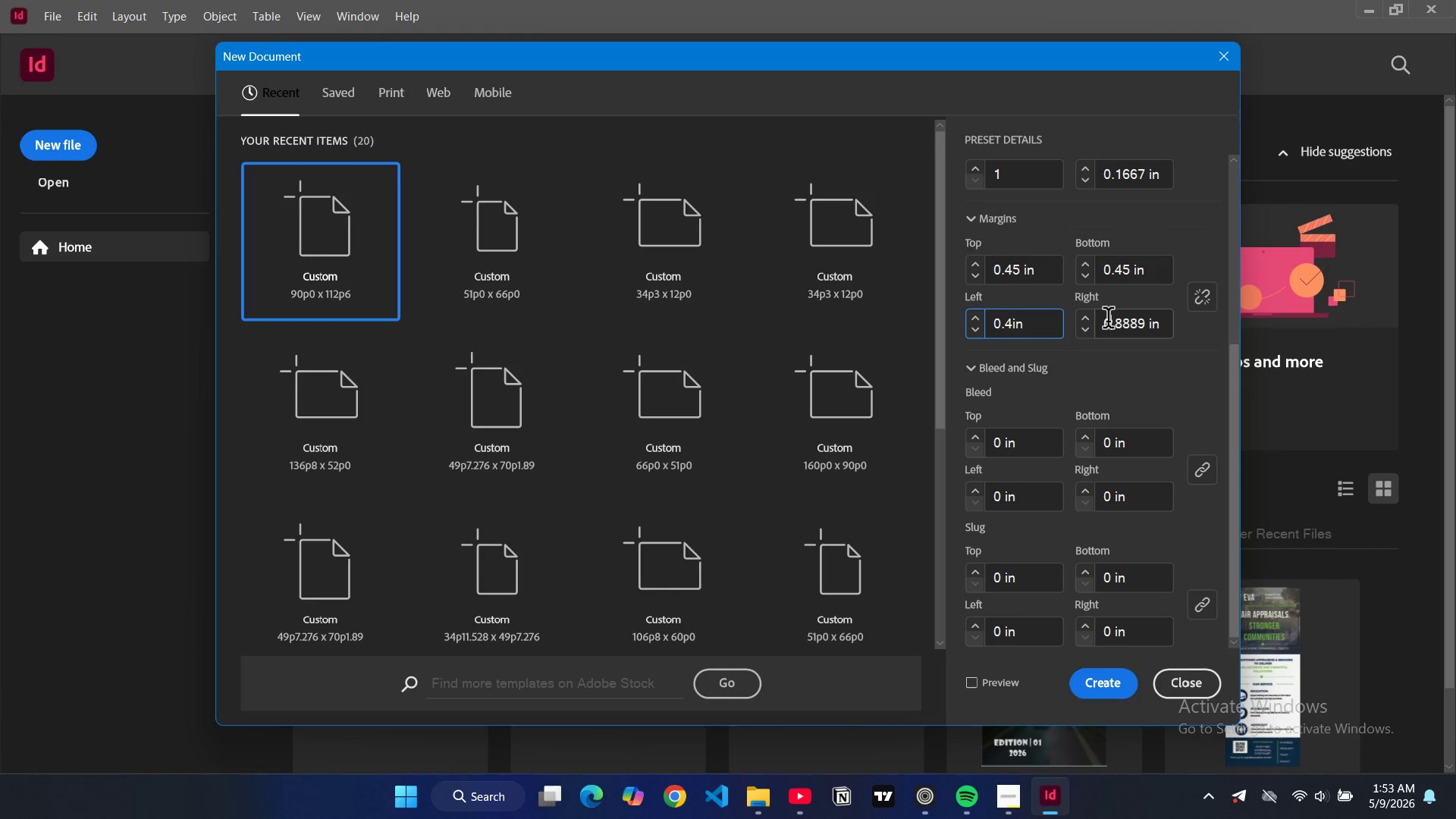 
double_click([1109, 321])
 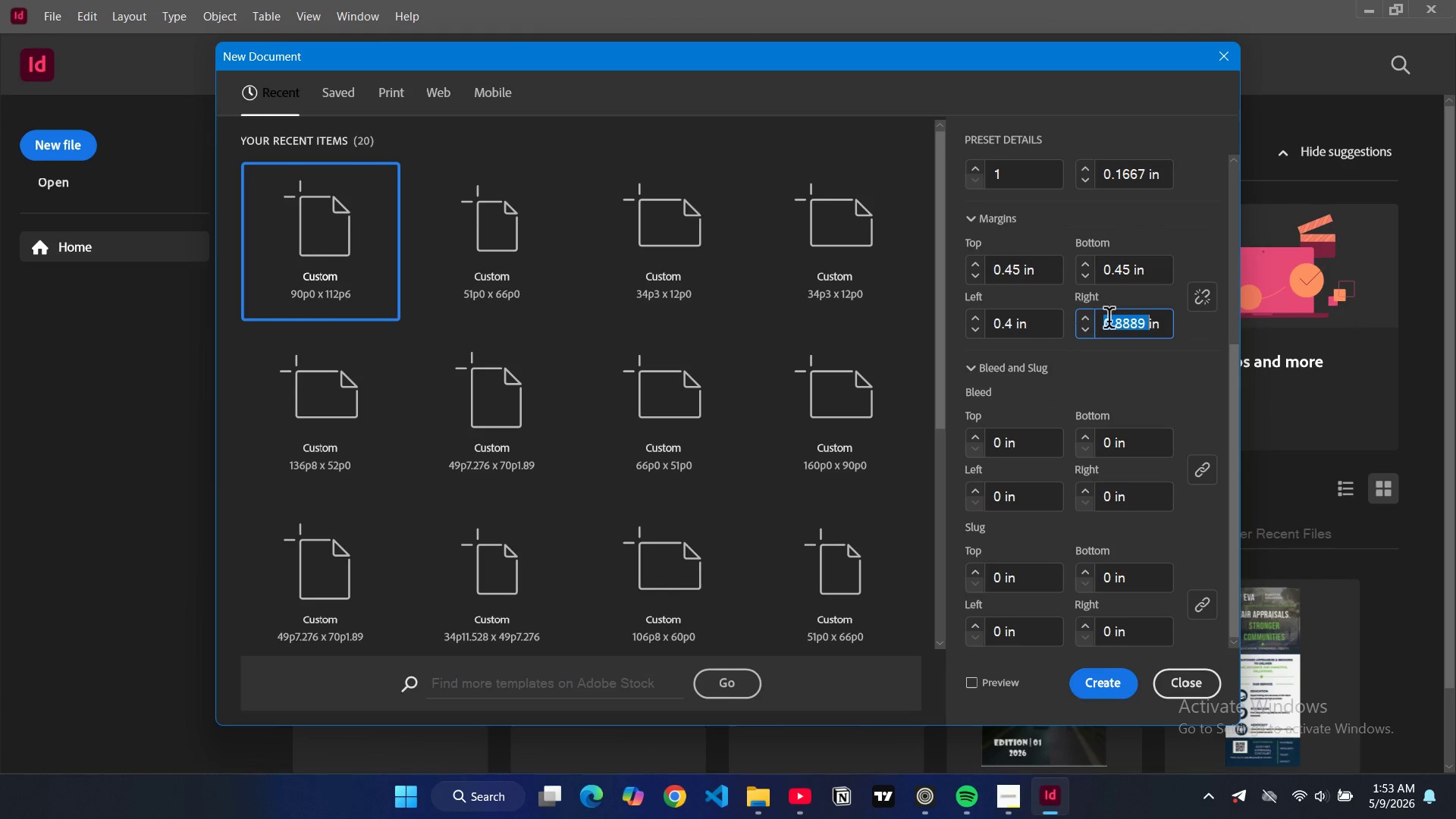 
key(0)
 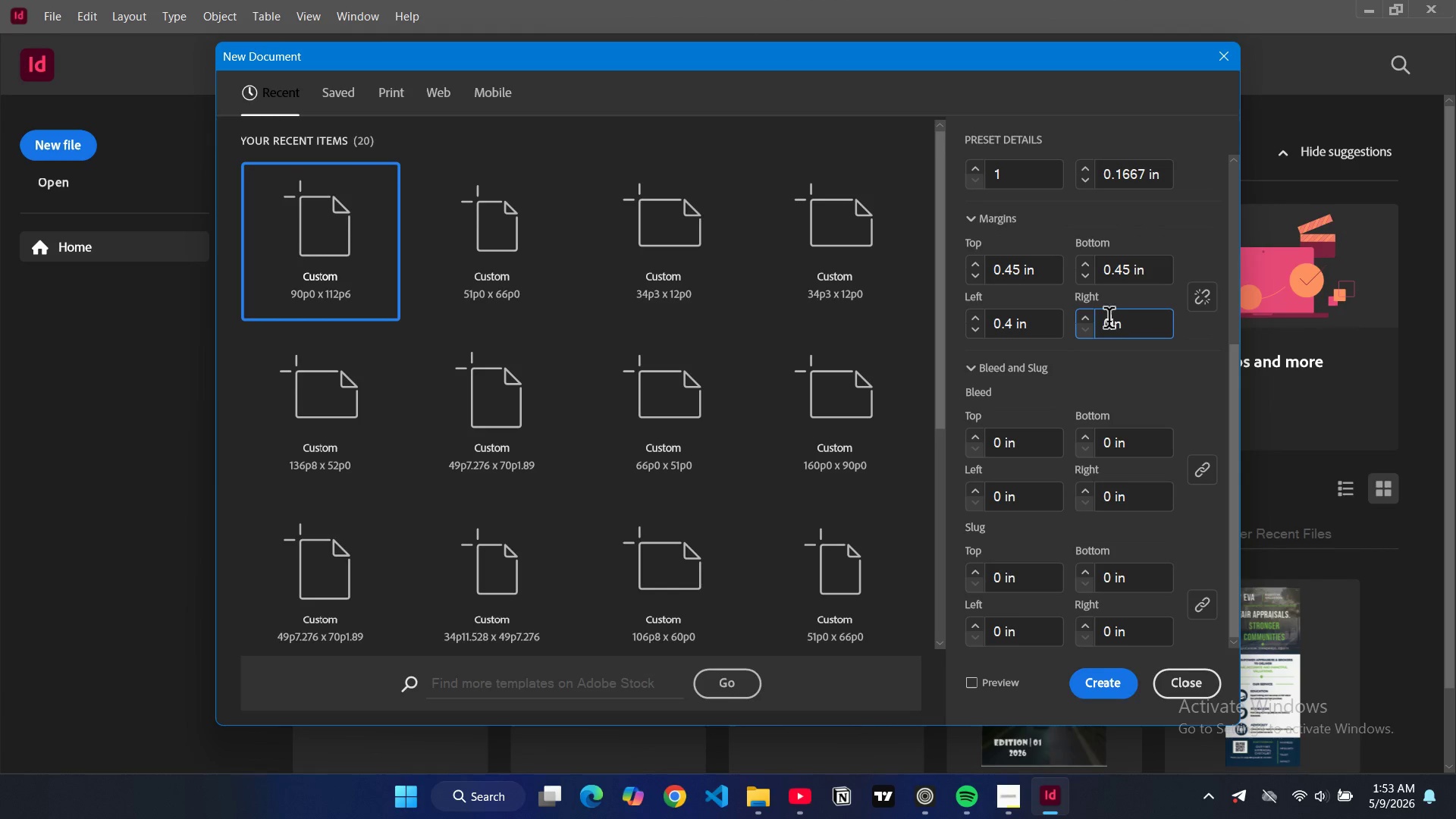 
key(Period)
 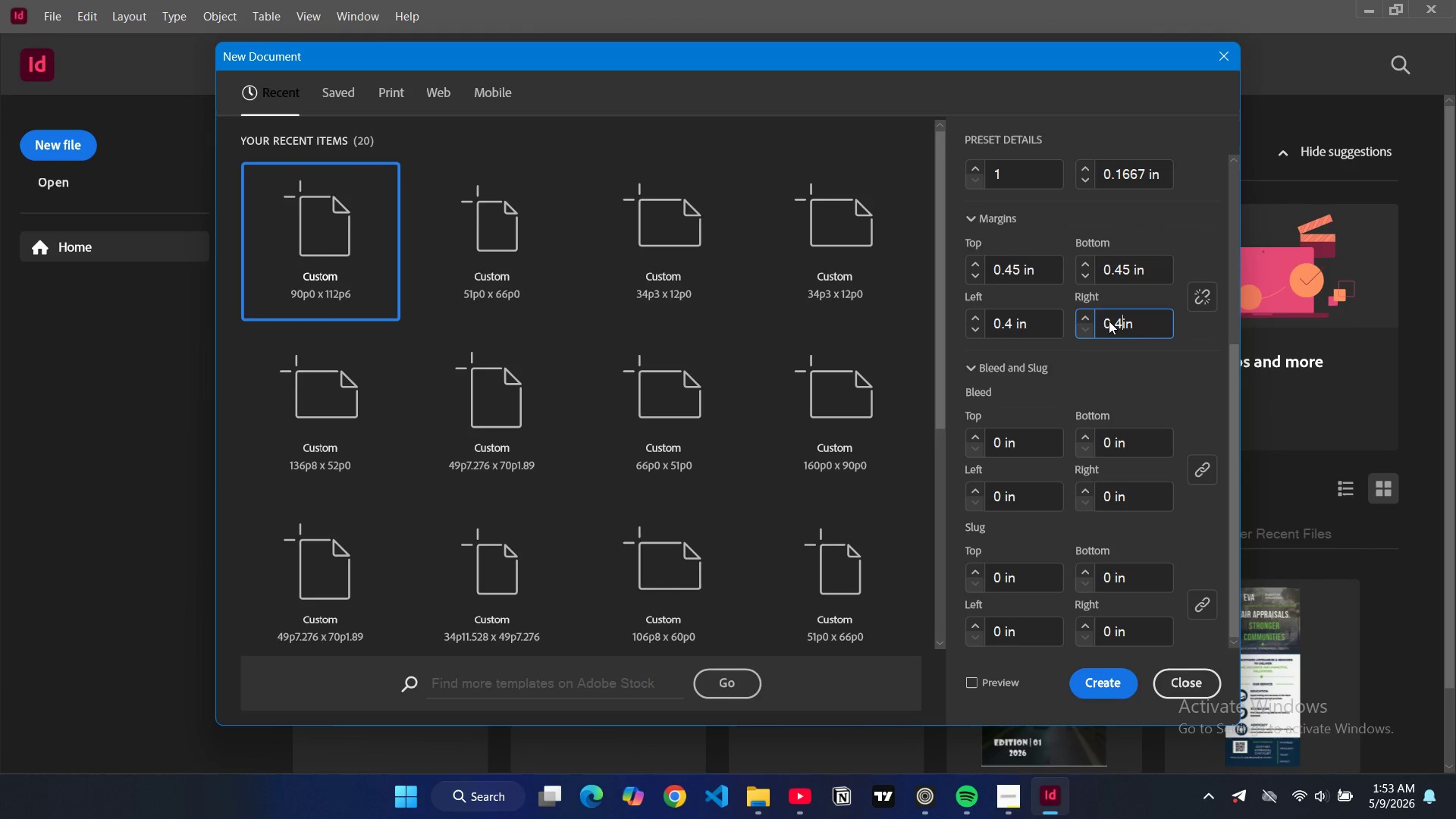 
key(4)
 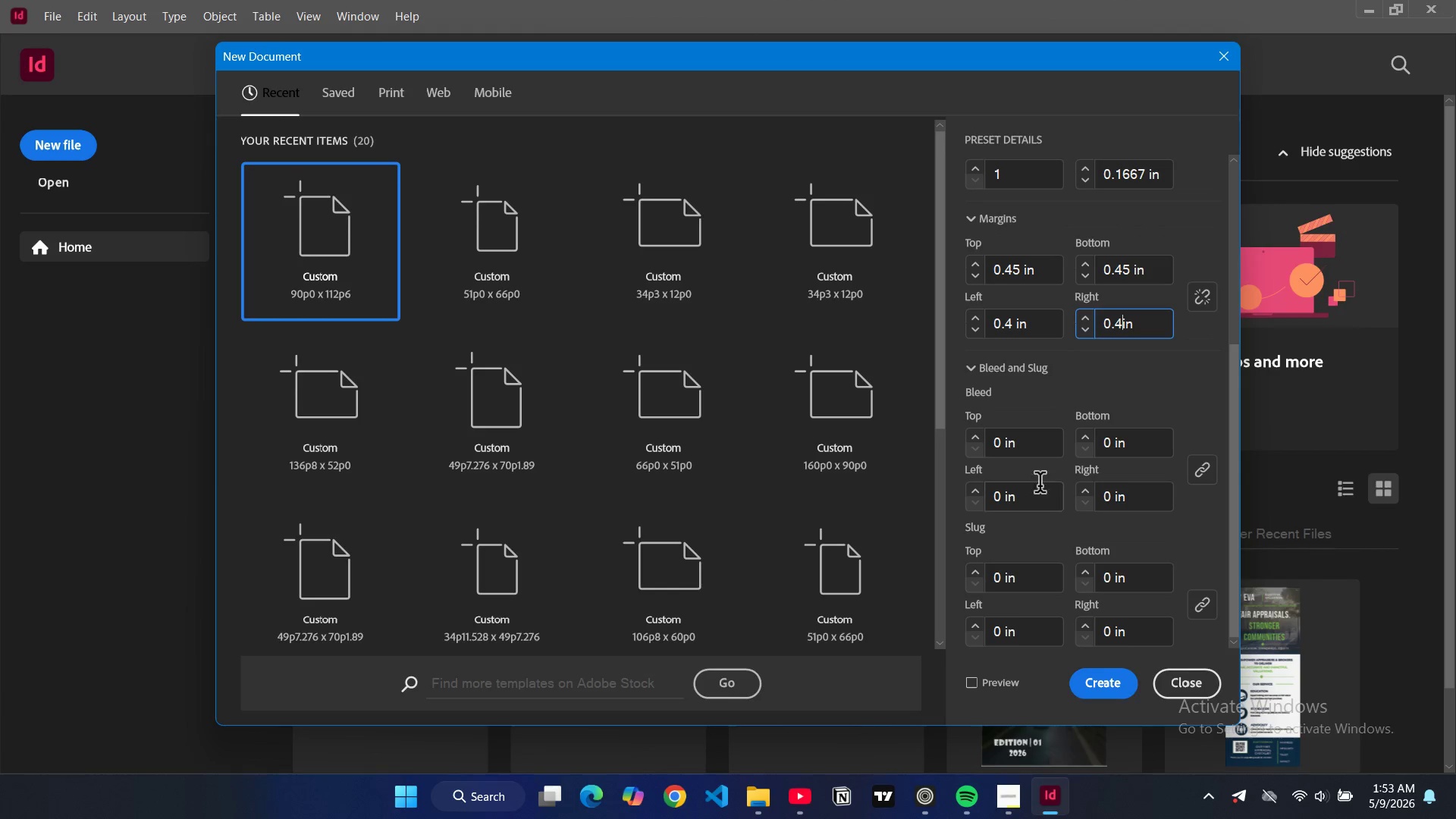 
double_click([999, 450])
 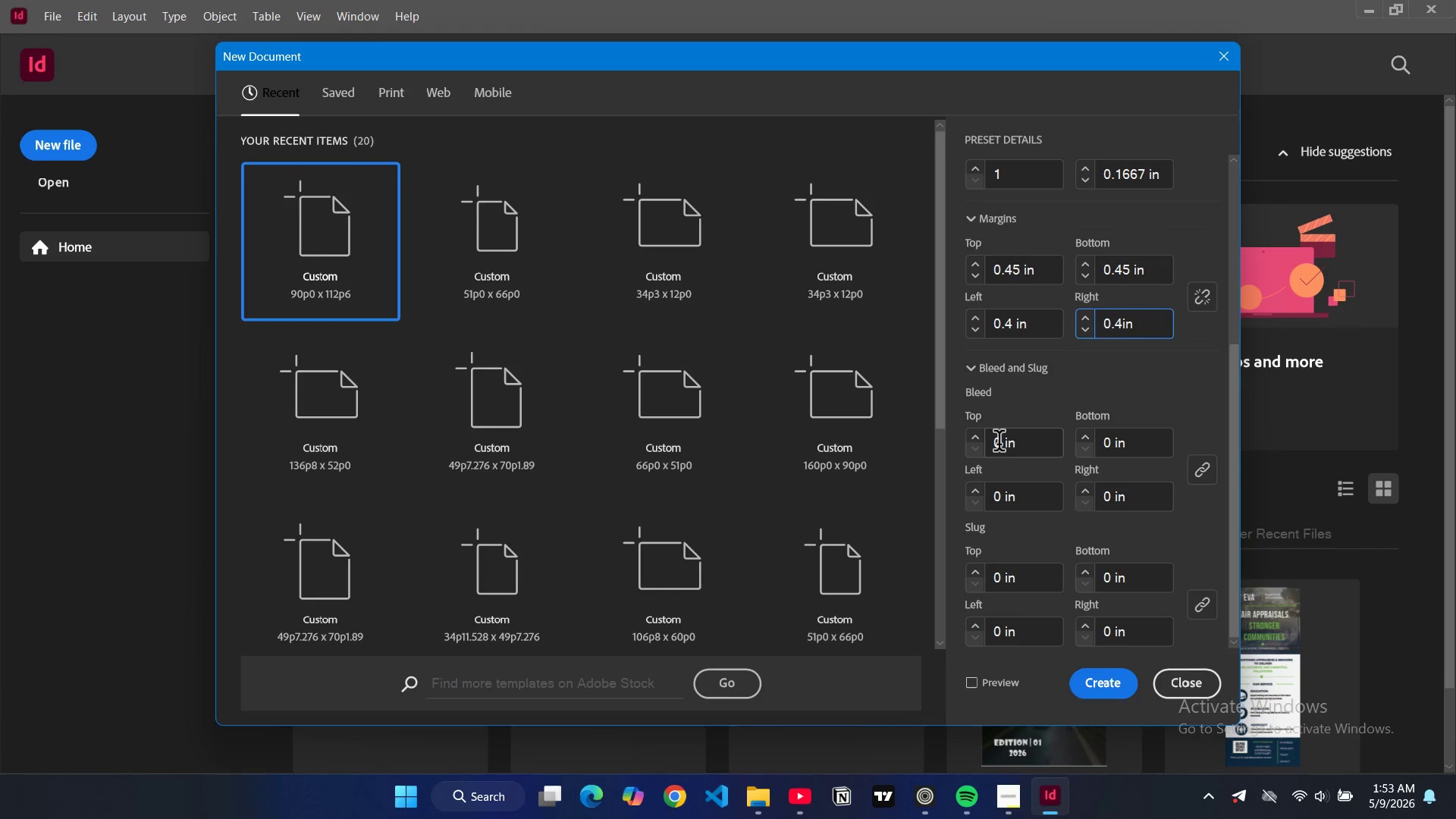 
left_click([999, 444])
 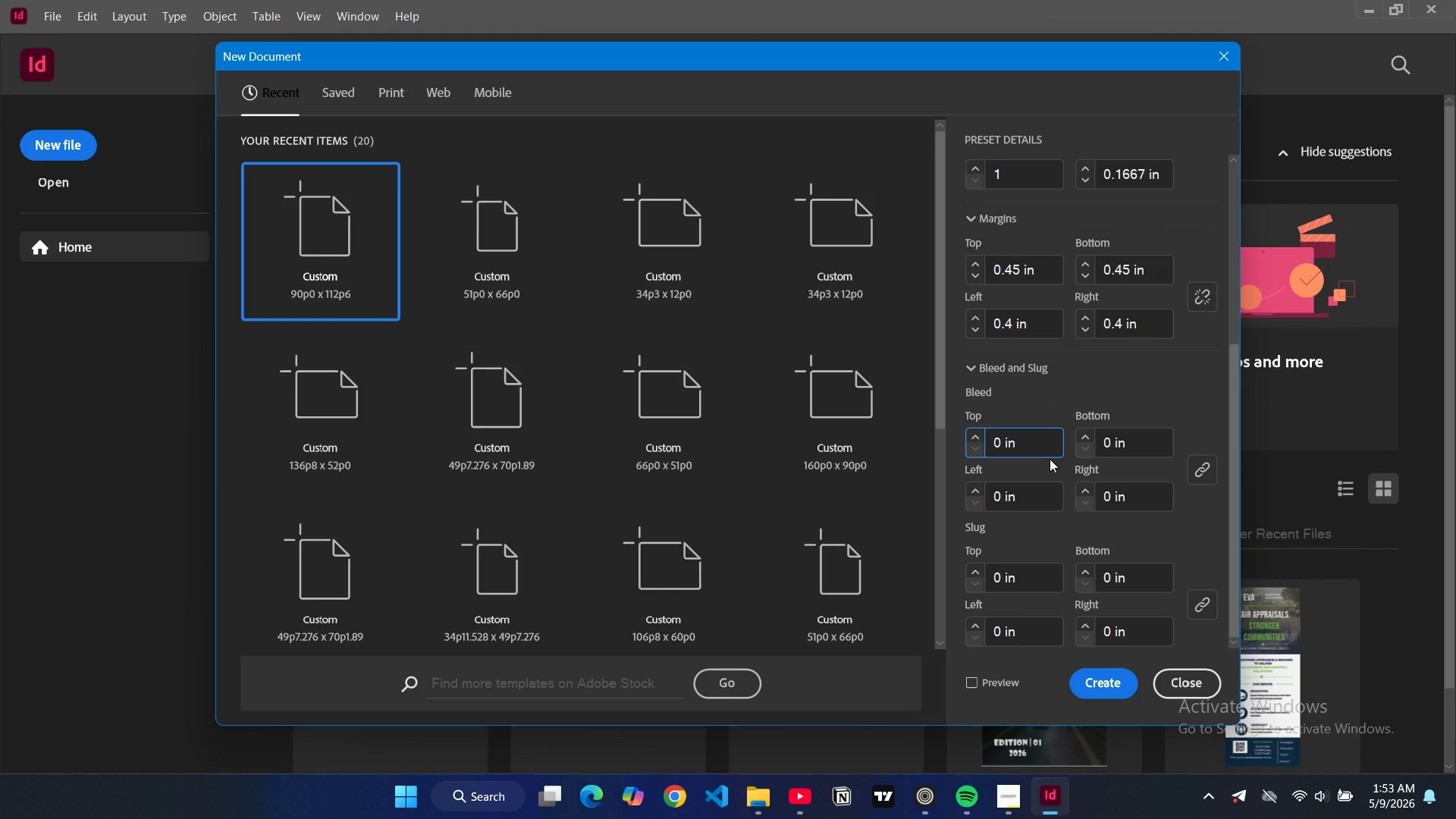 
type(.12)
 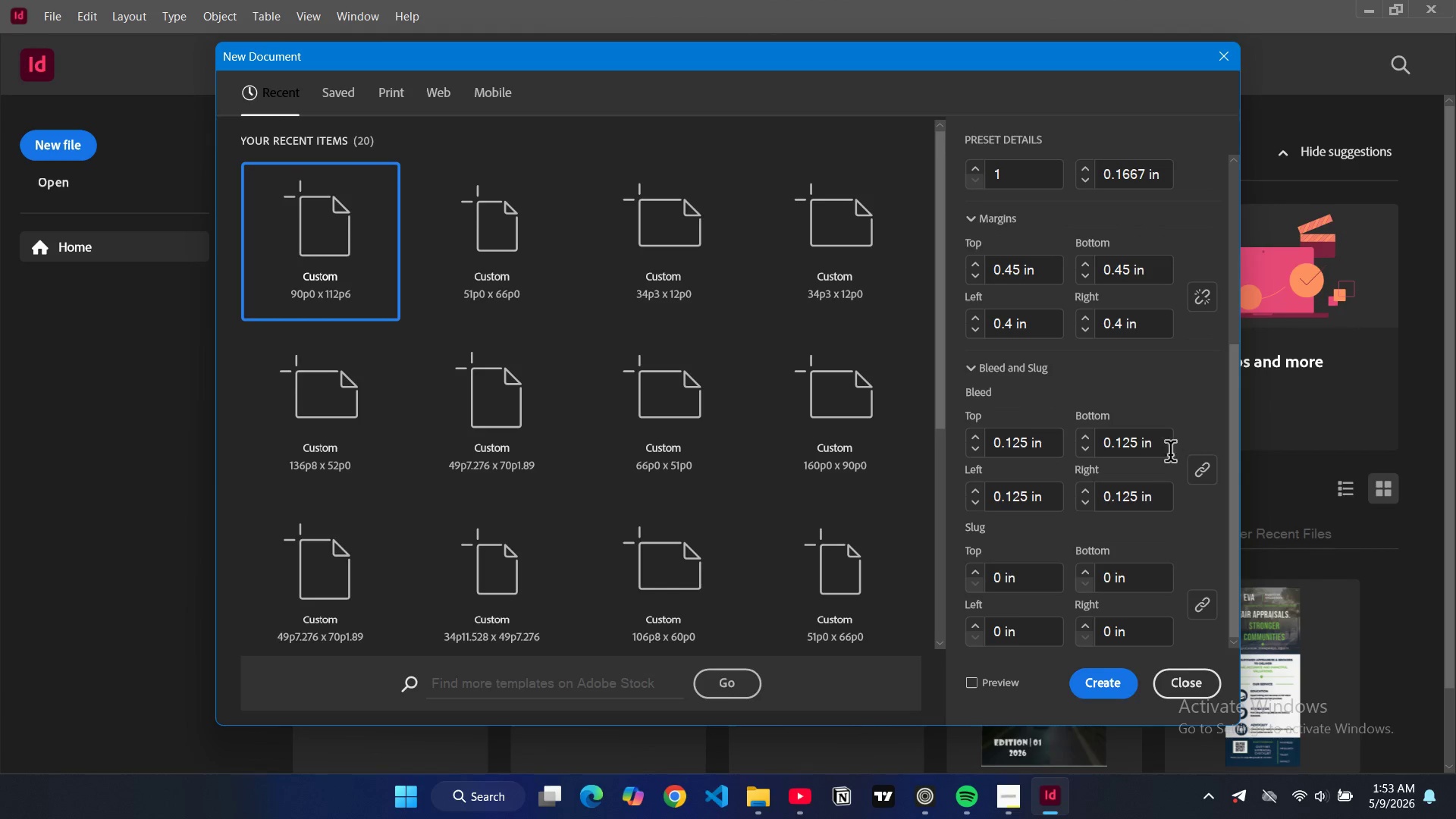 
left_click([1109, 681])
 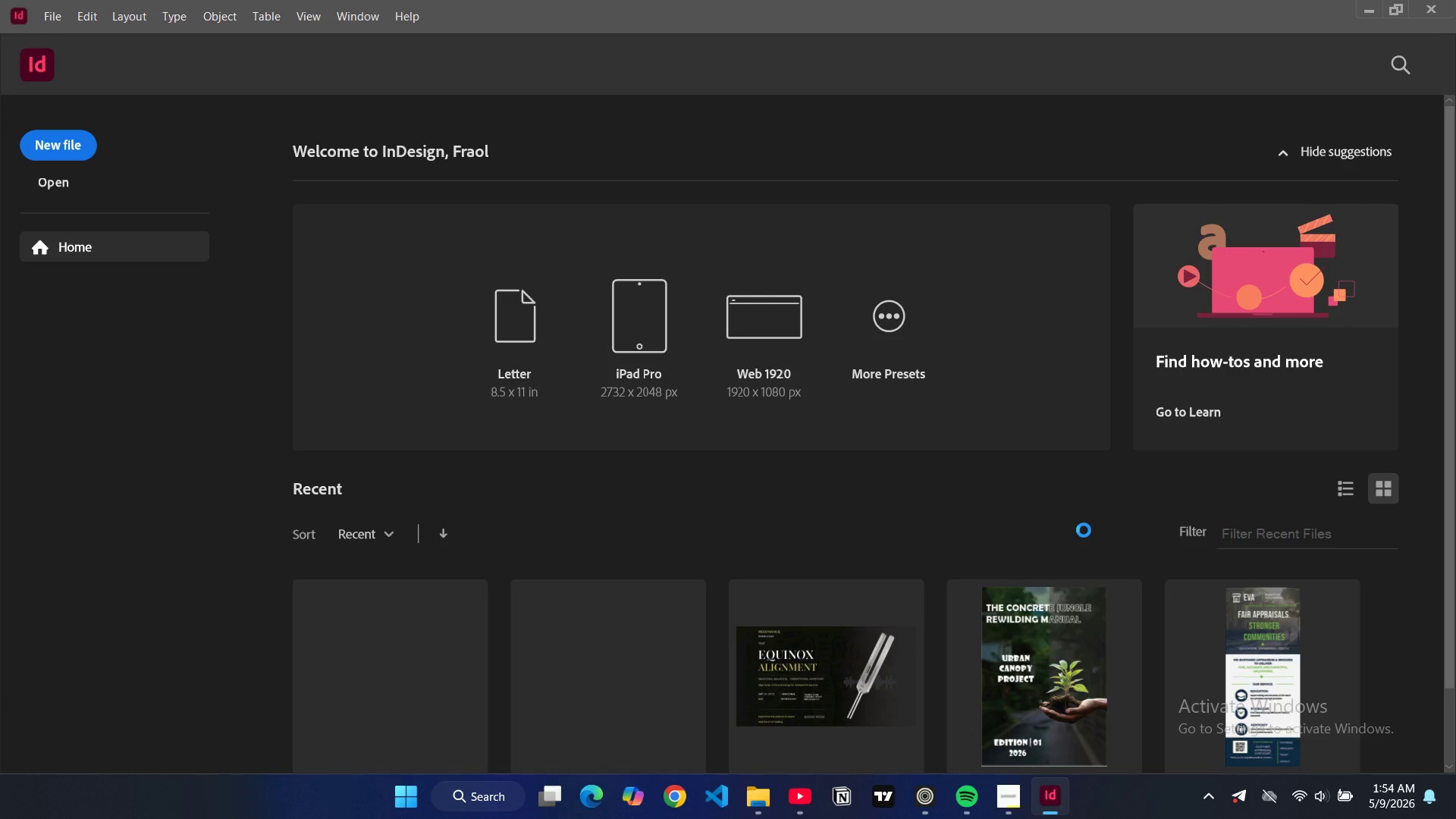 
wait(13.72)
 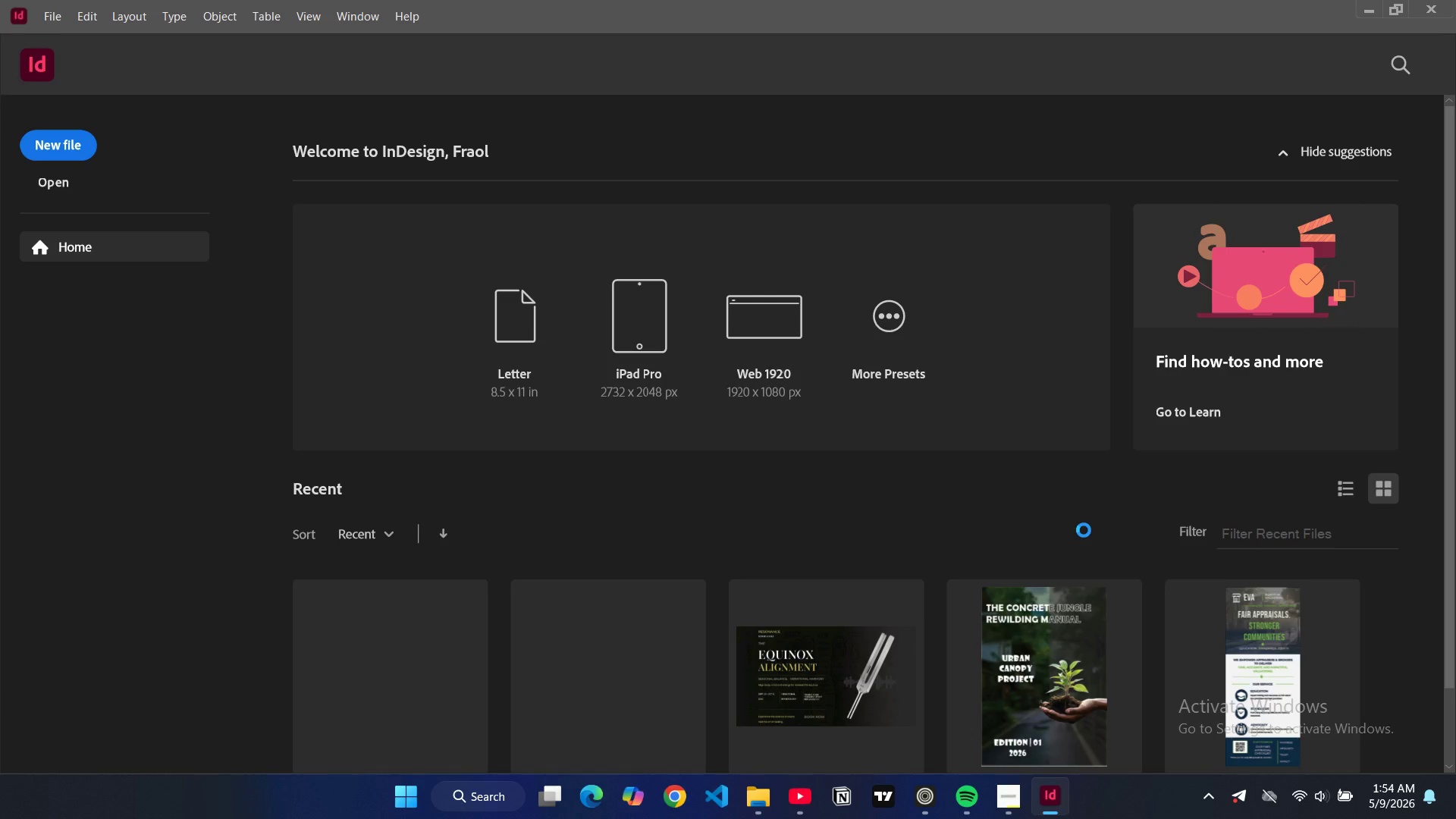 
left_click([251, 123])
 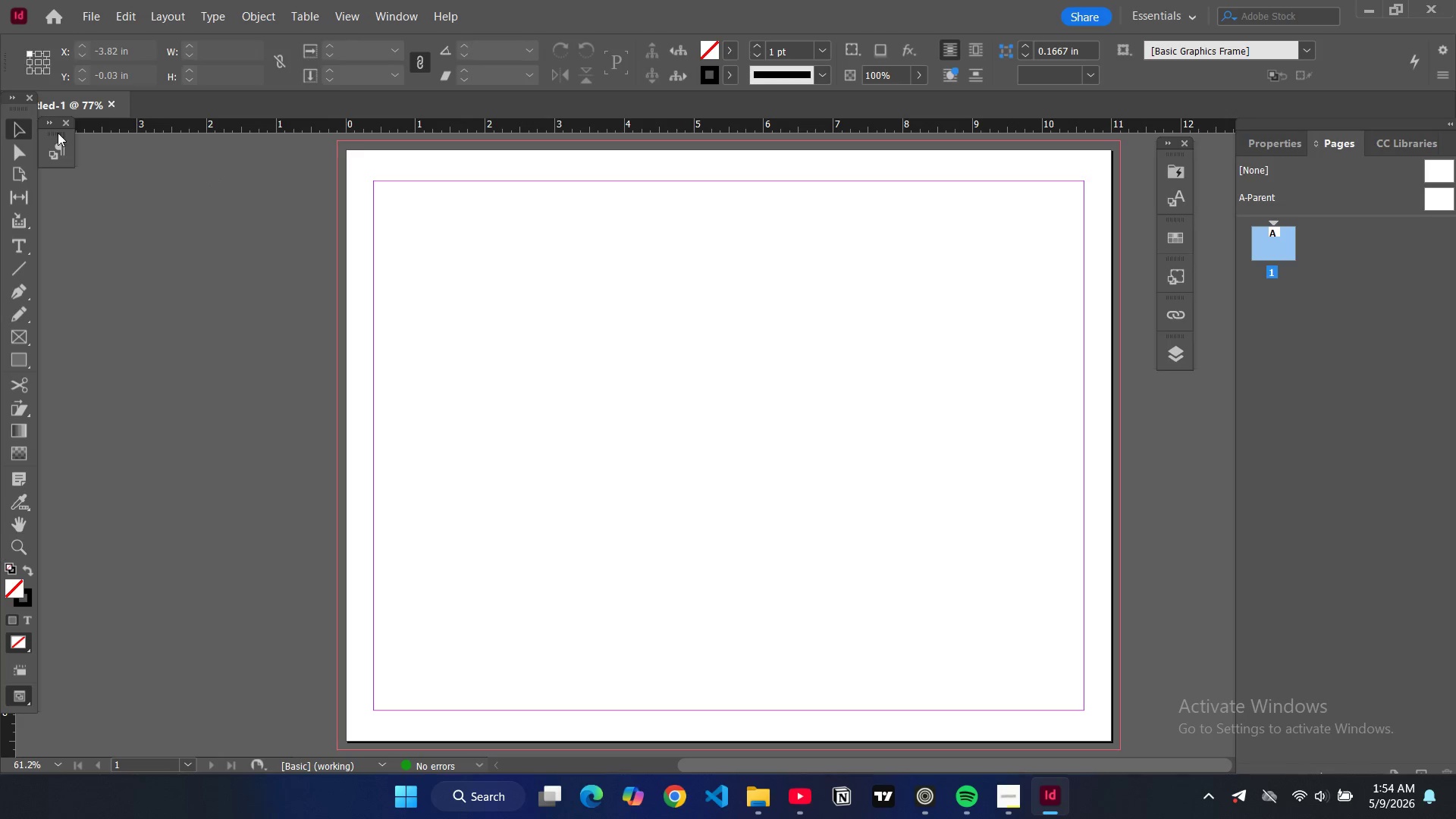 
left_click_drag(start_coordinate=[59, 136], to_coordinate=[1181, 388])
 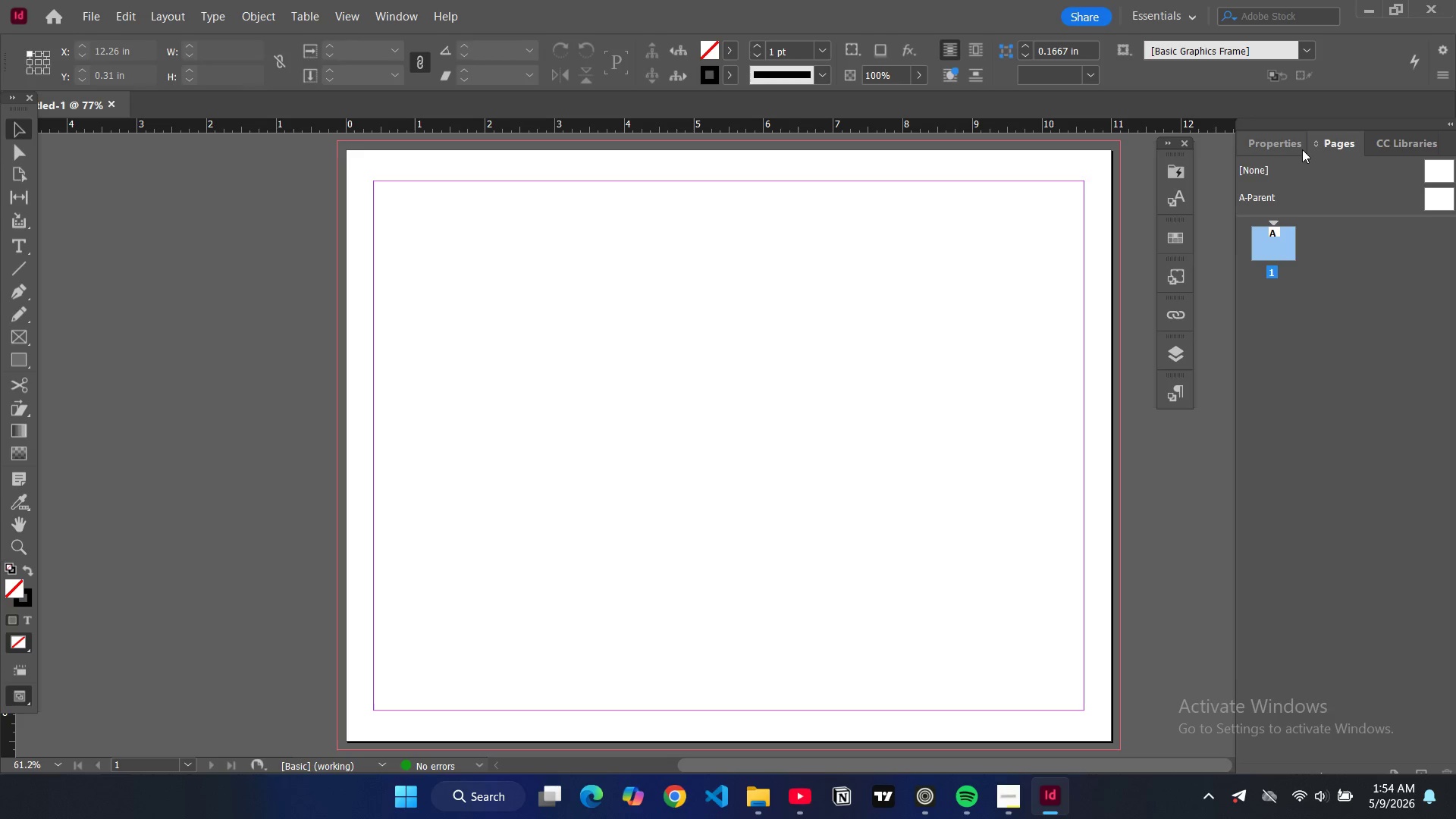 
left_click([1302, 149])
 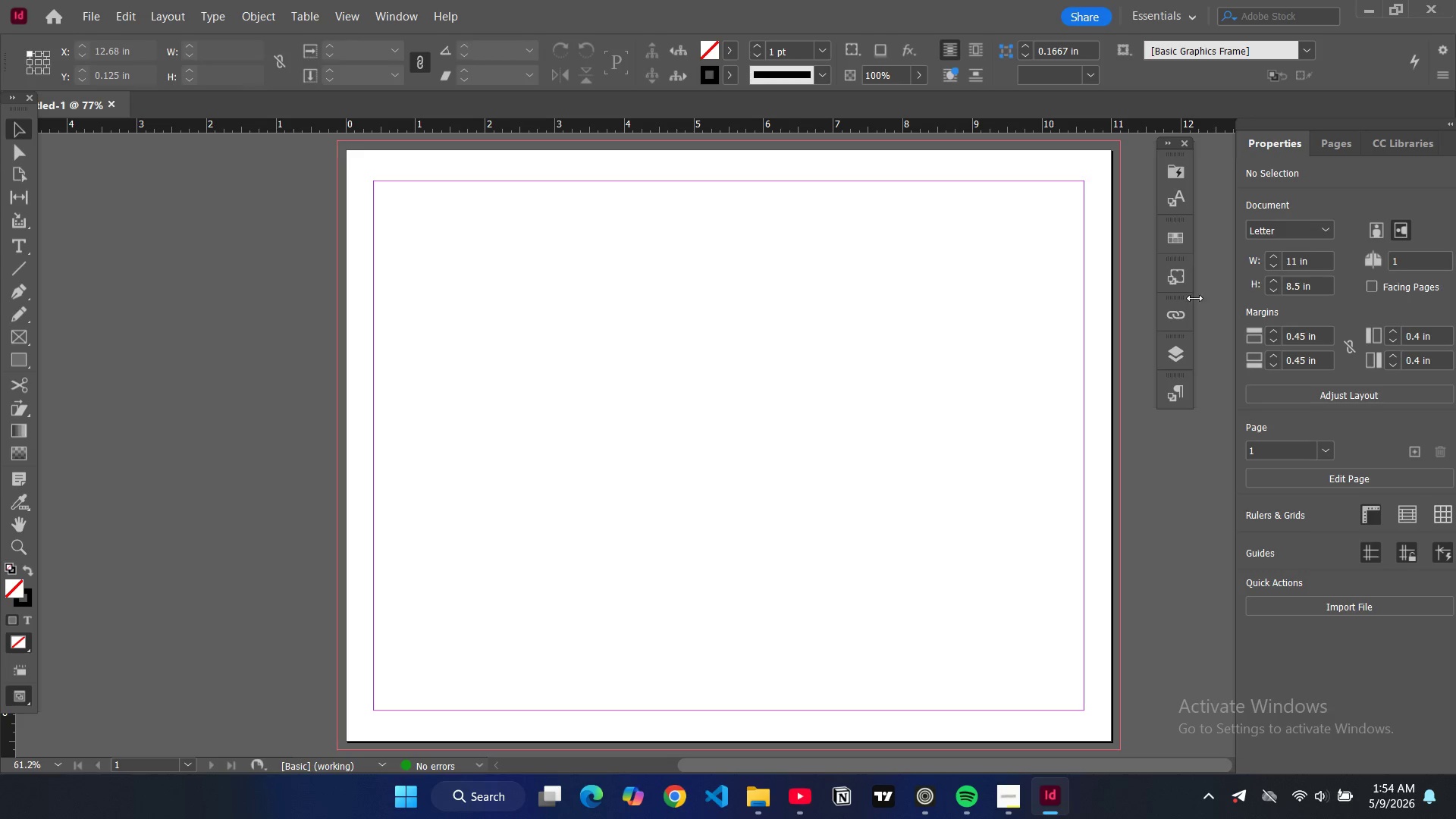 
left_click([650, 368])
 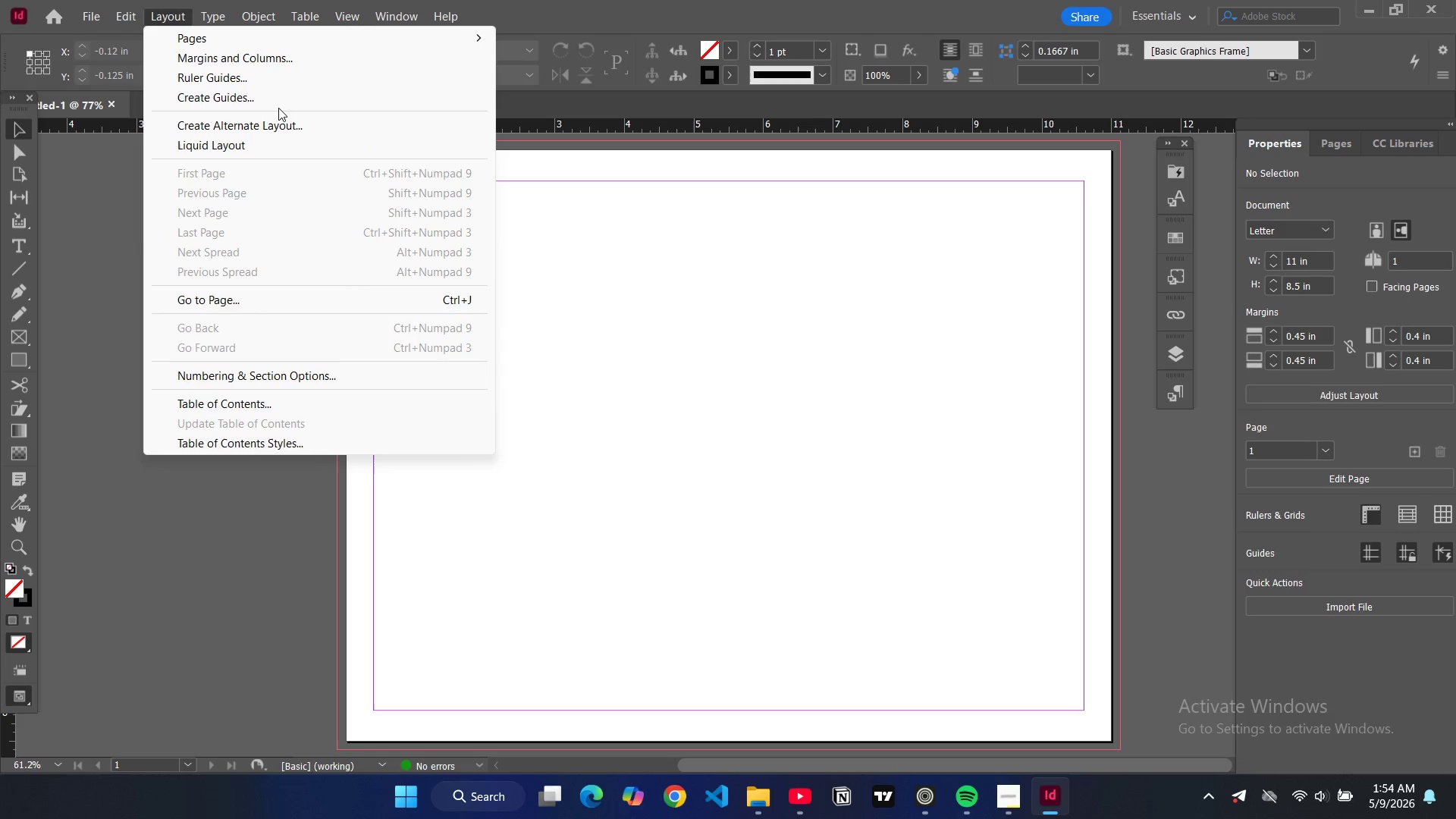 
left_click([271, 101])
 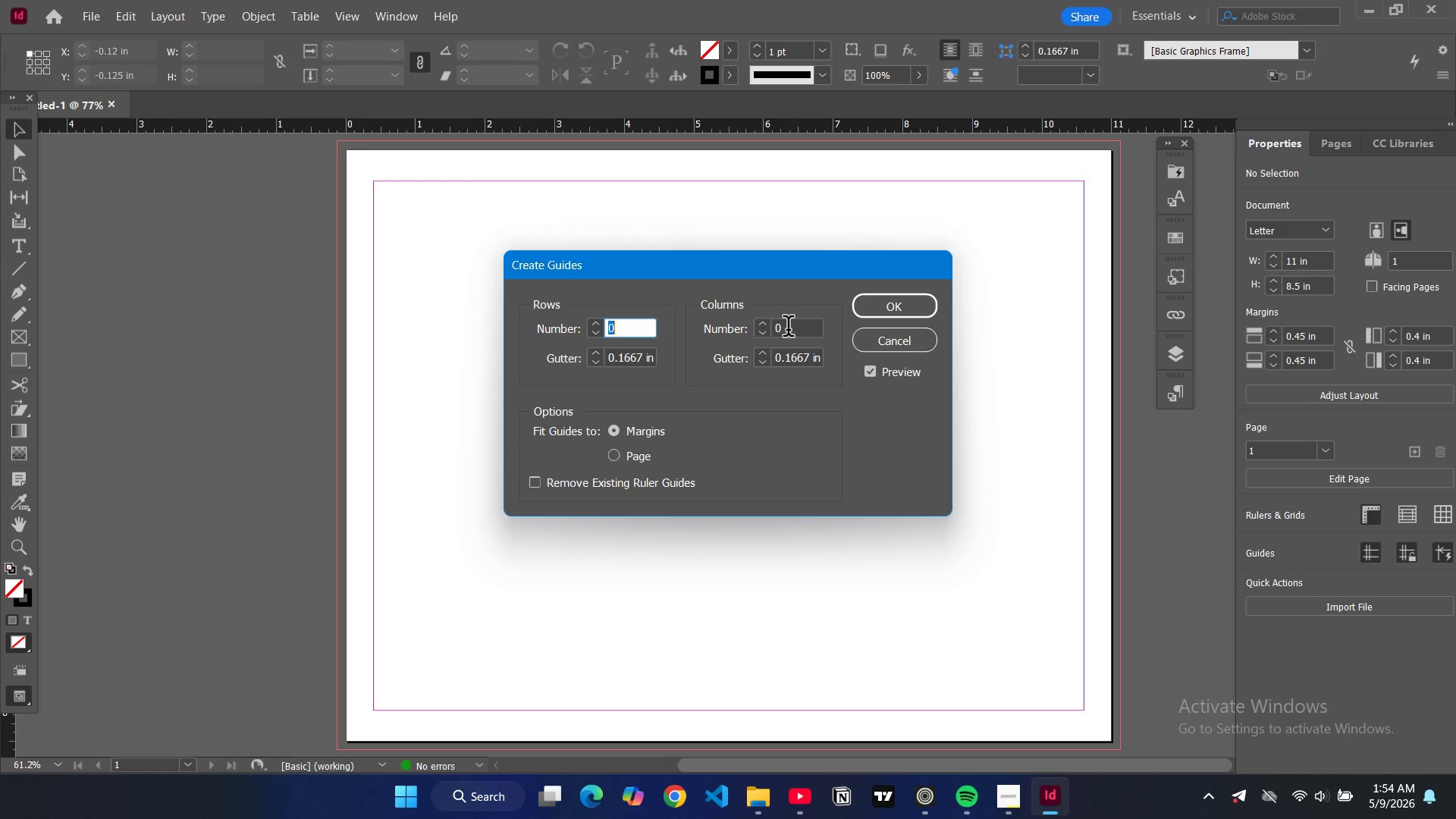 
double_click([788, 331])
 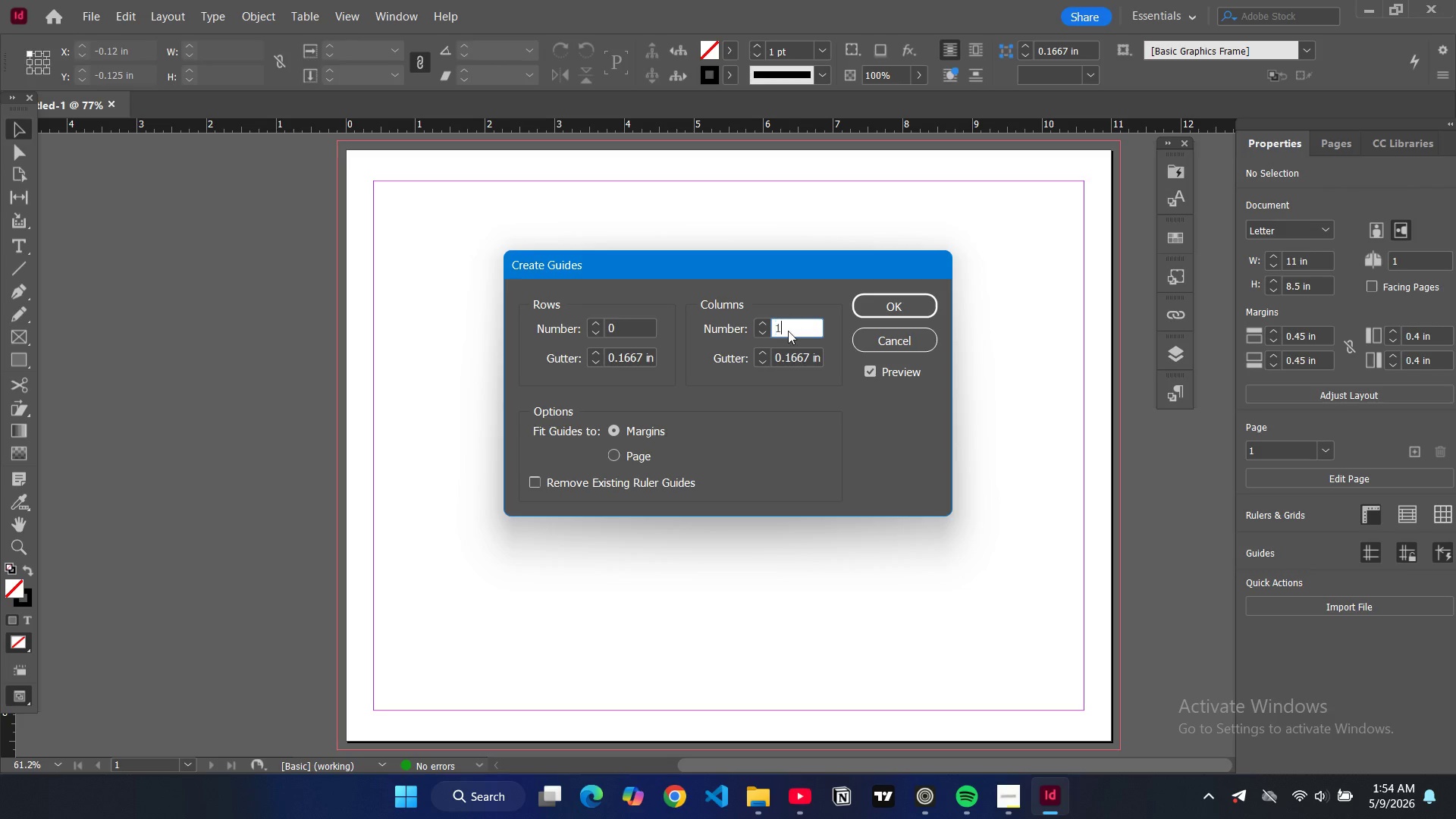 
type(12)
 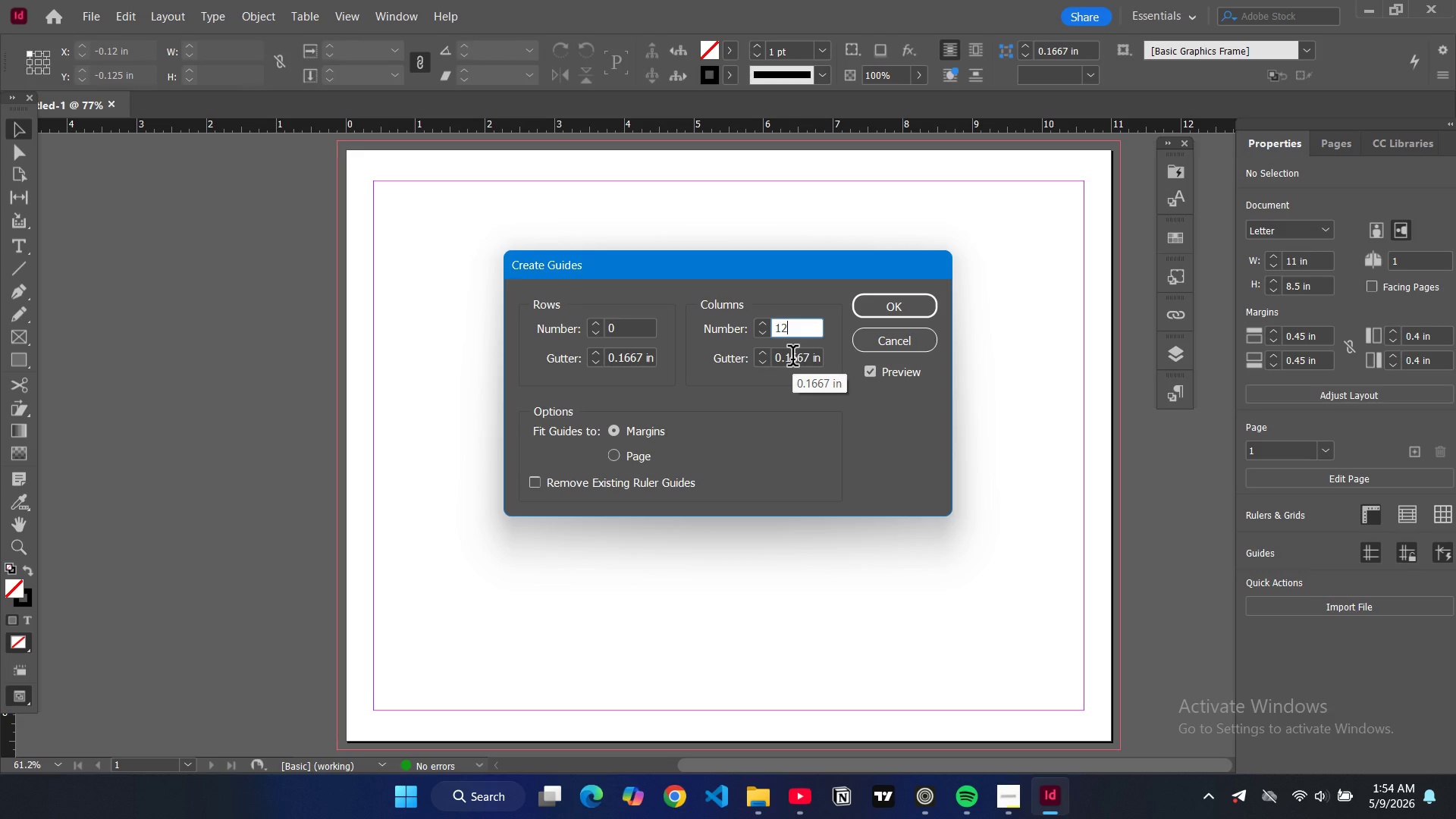 
double_click([792, 359])
 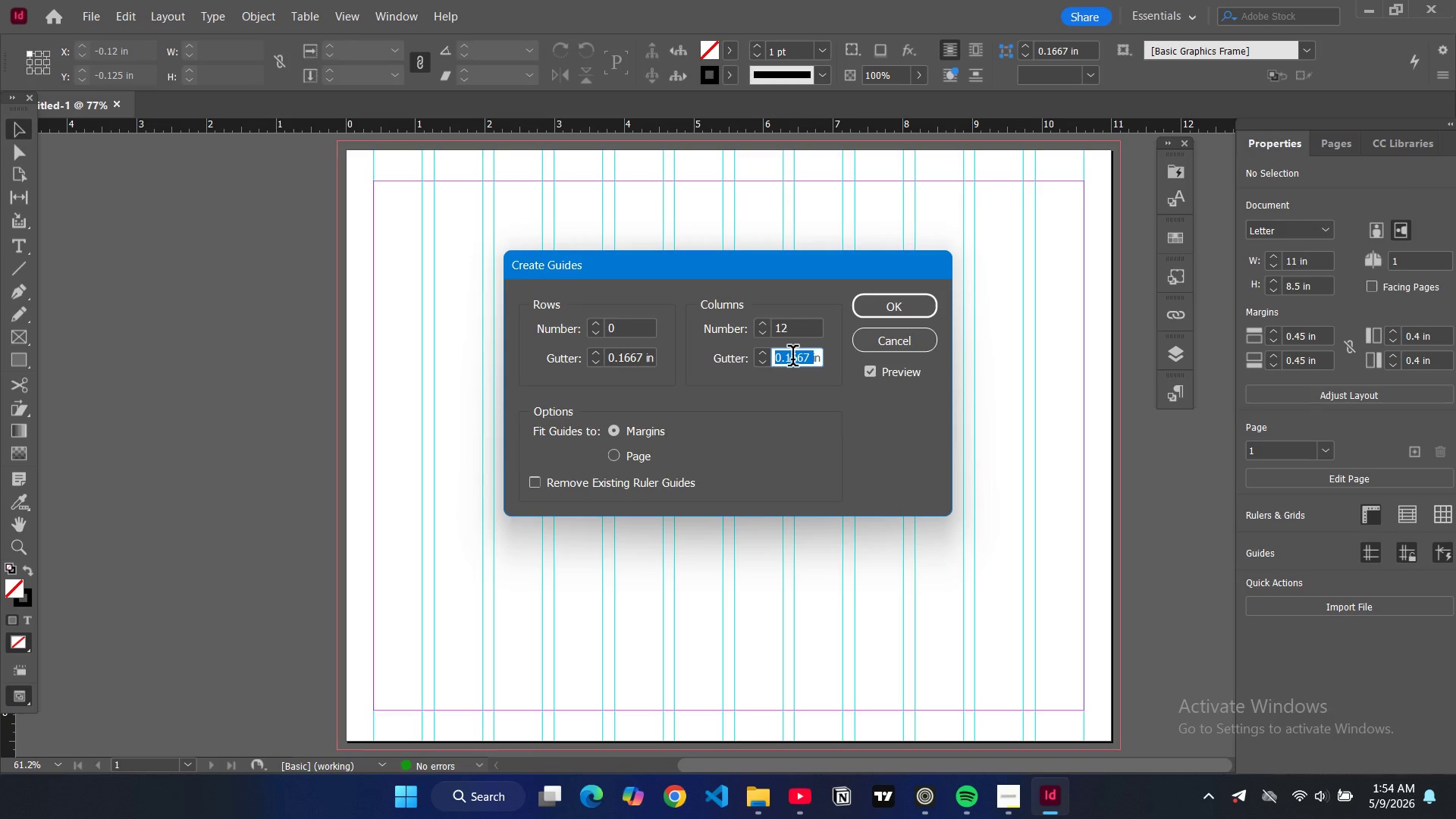 
key(0)
 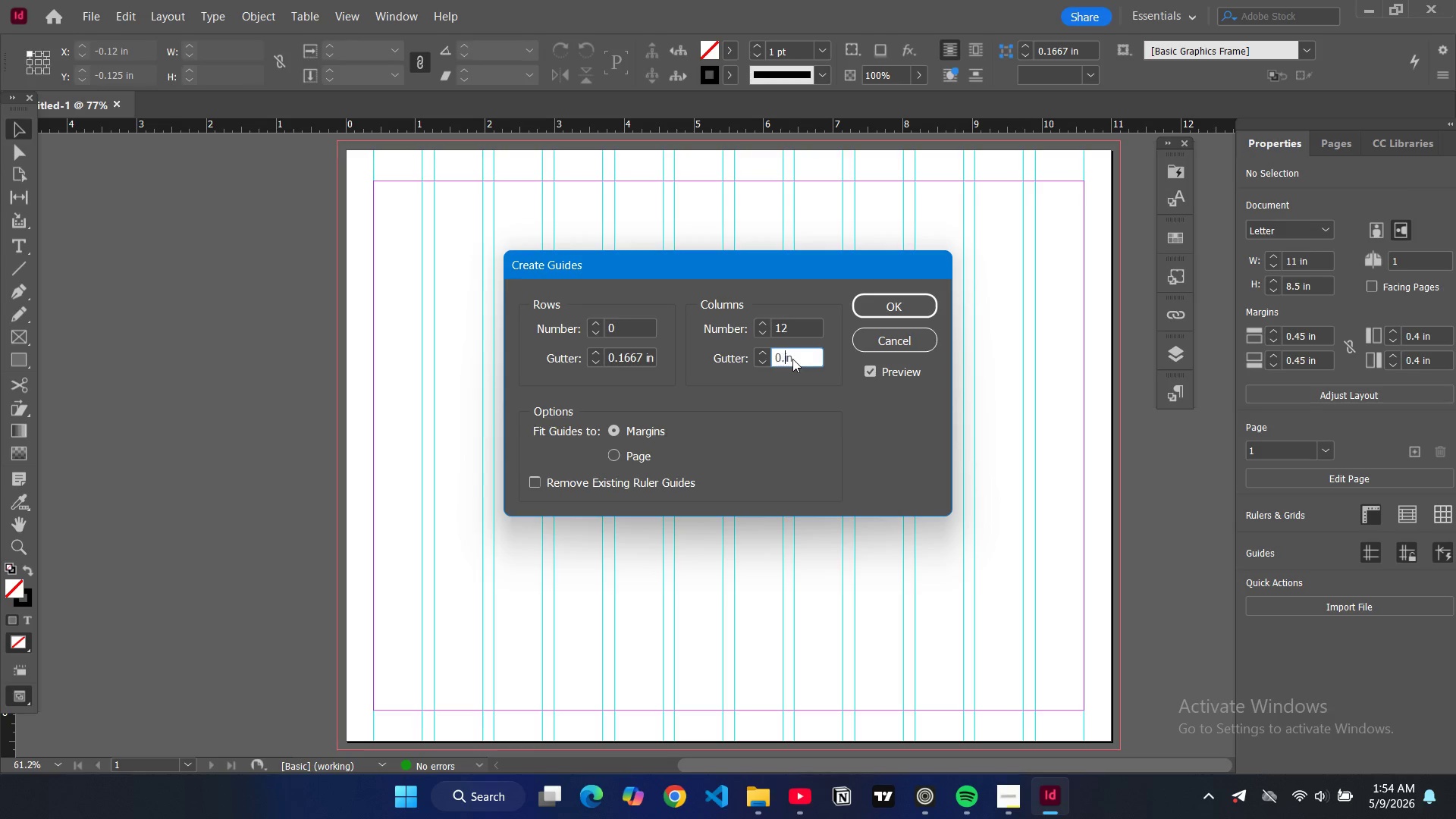 
key(Period)
 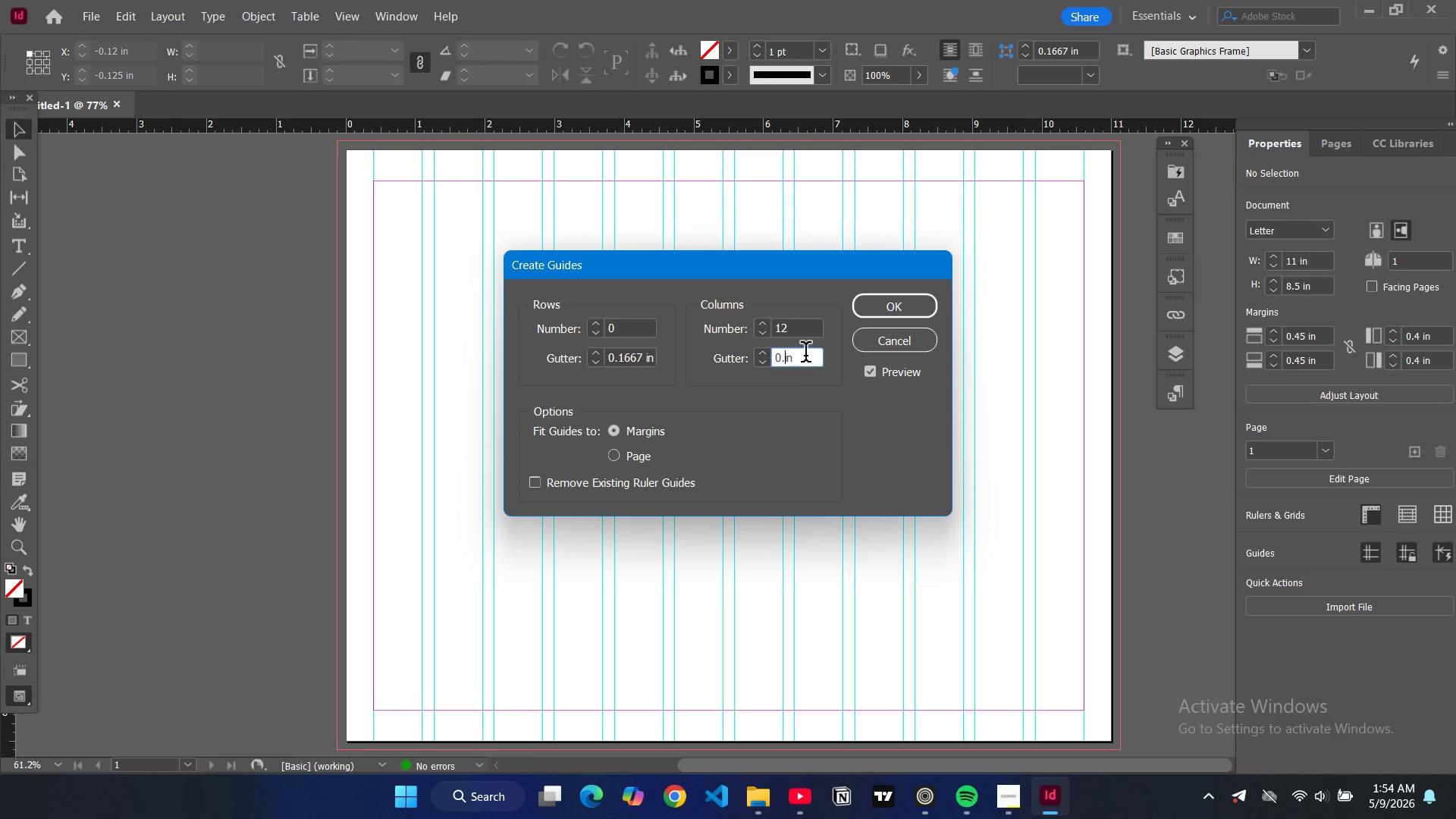 
key(1)
 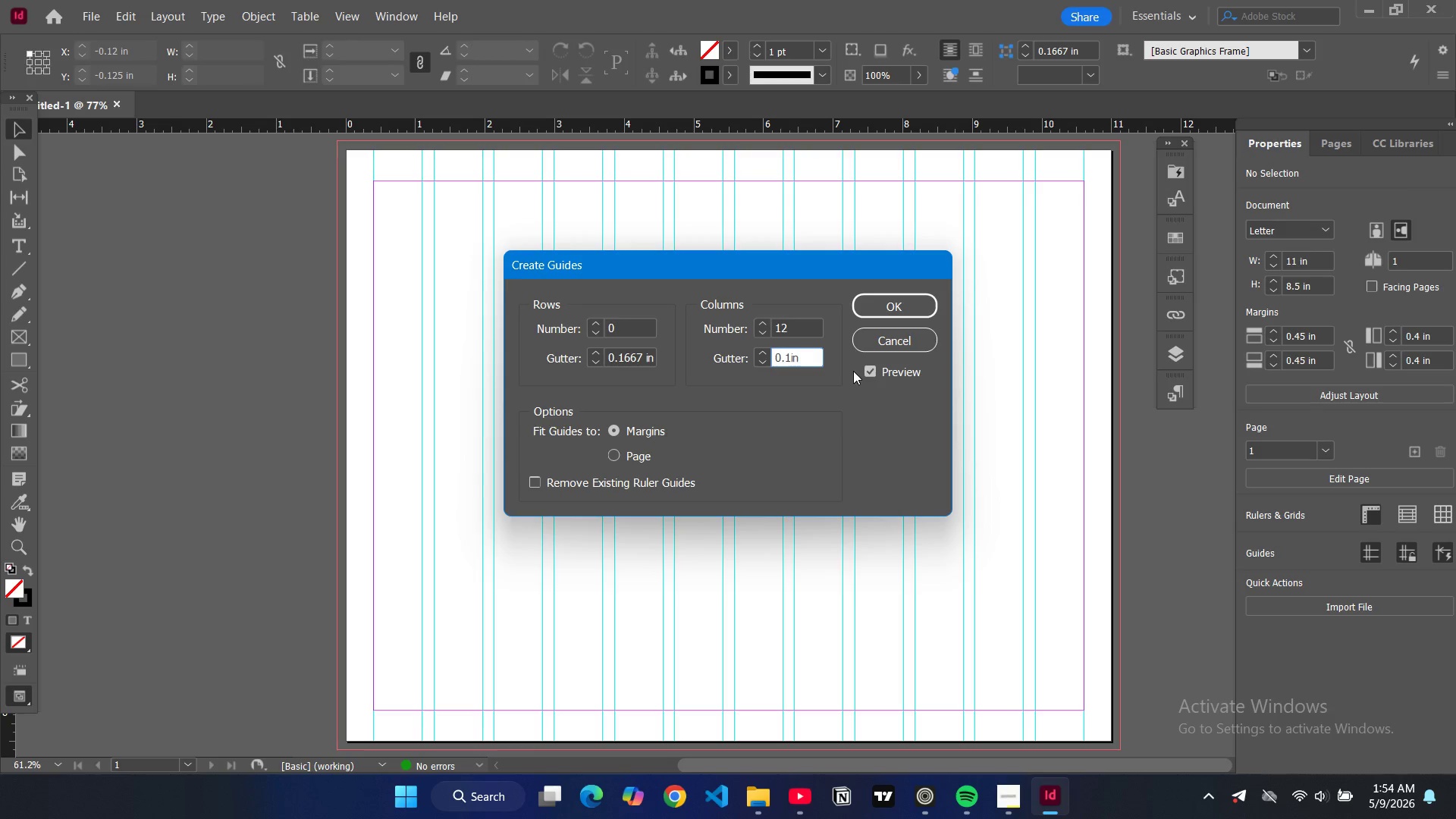 
key(6)
 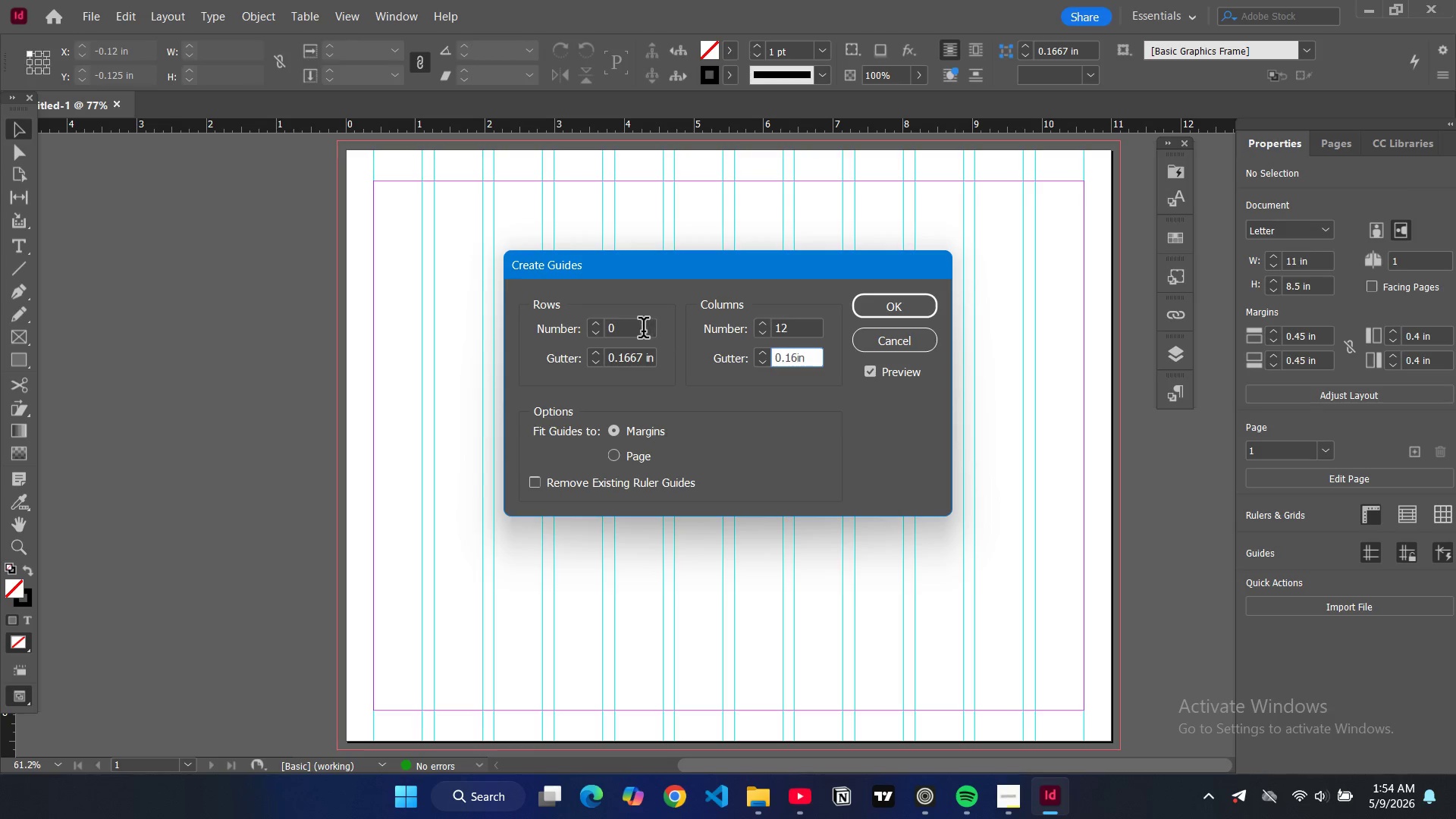 
left_click([642, 331])
 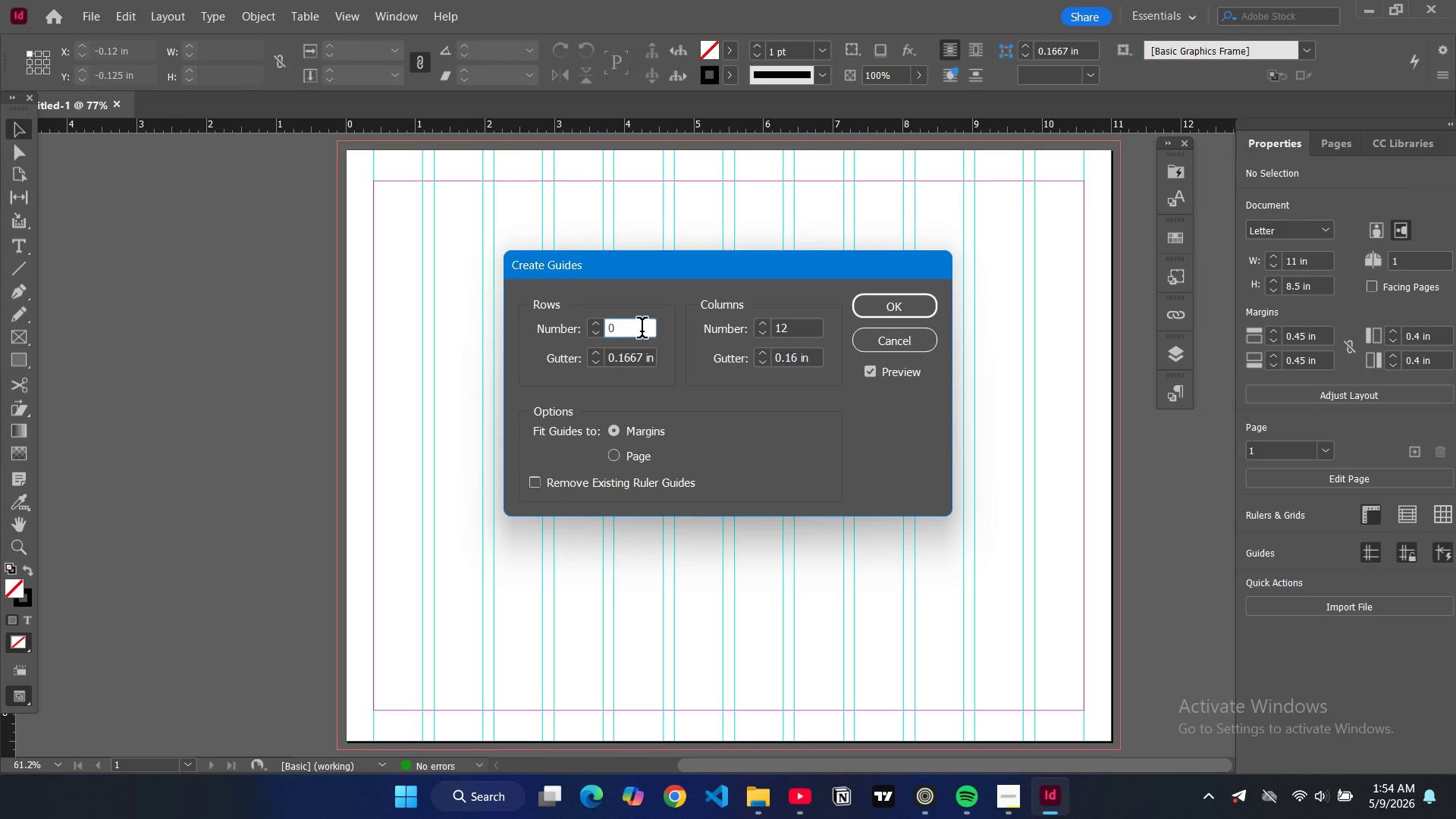 
key(8)
 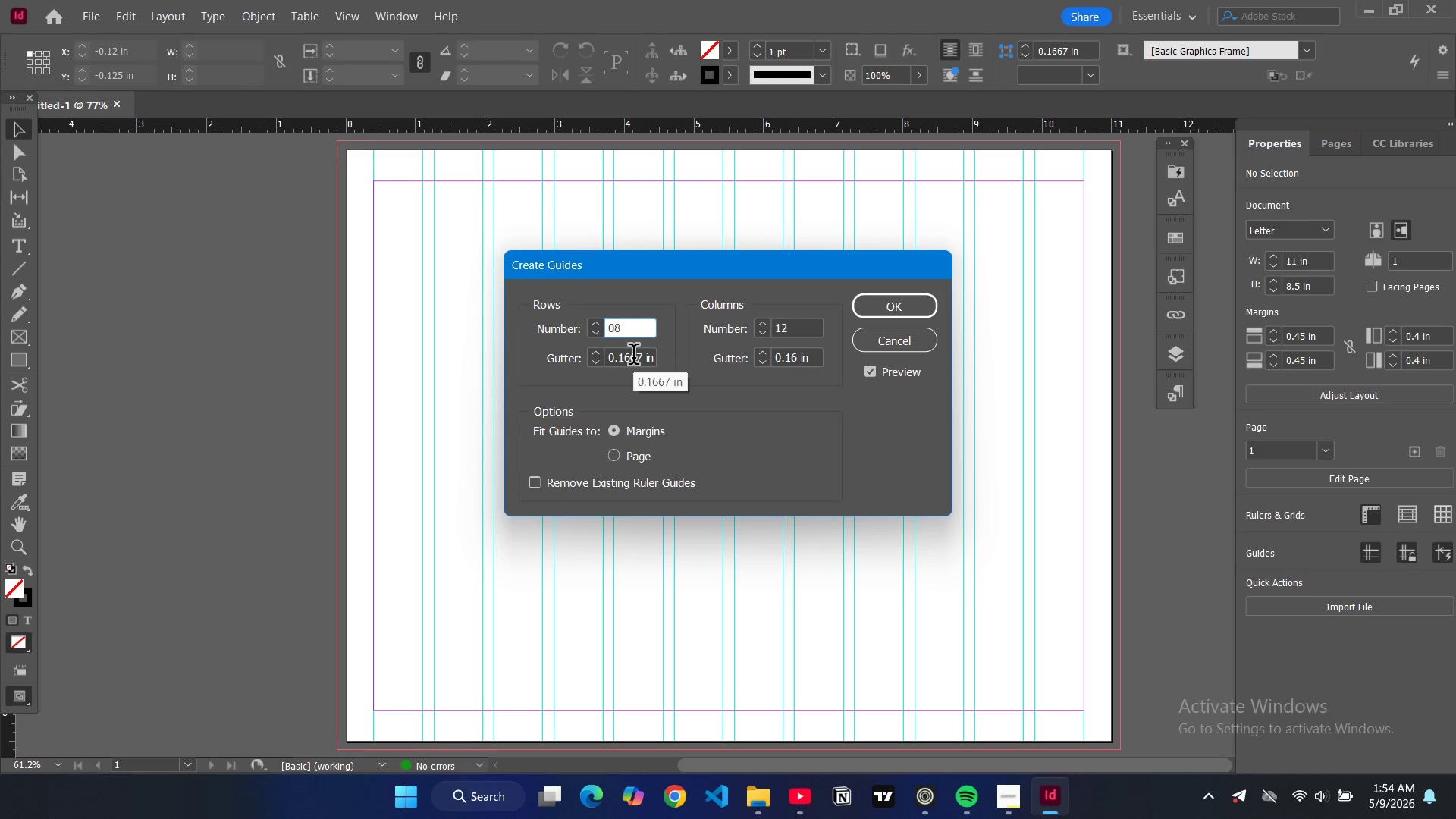 
double_click([632, 358])
 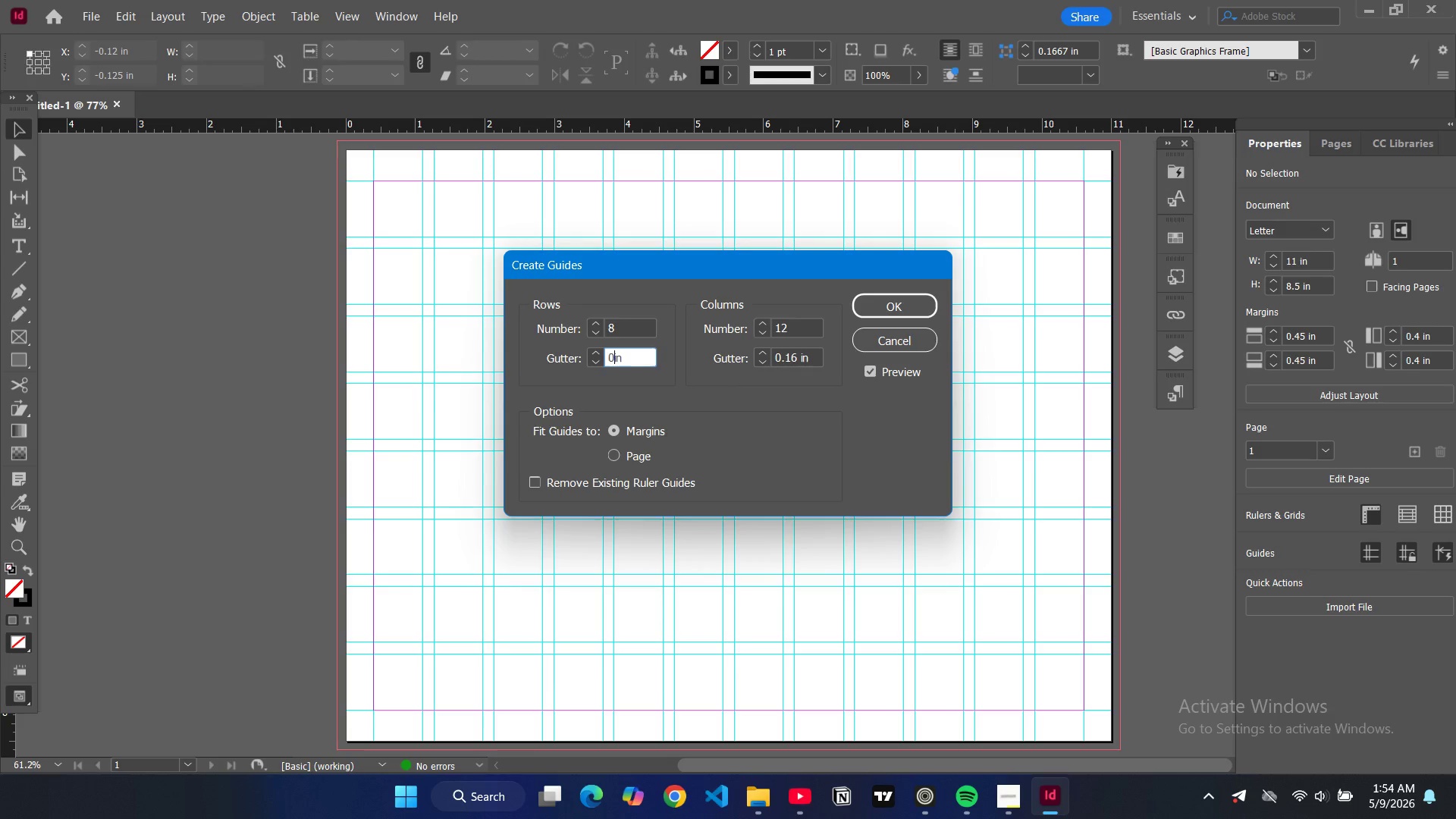 
type(0.12)
 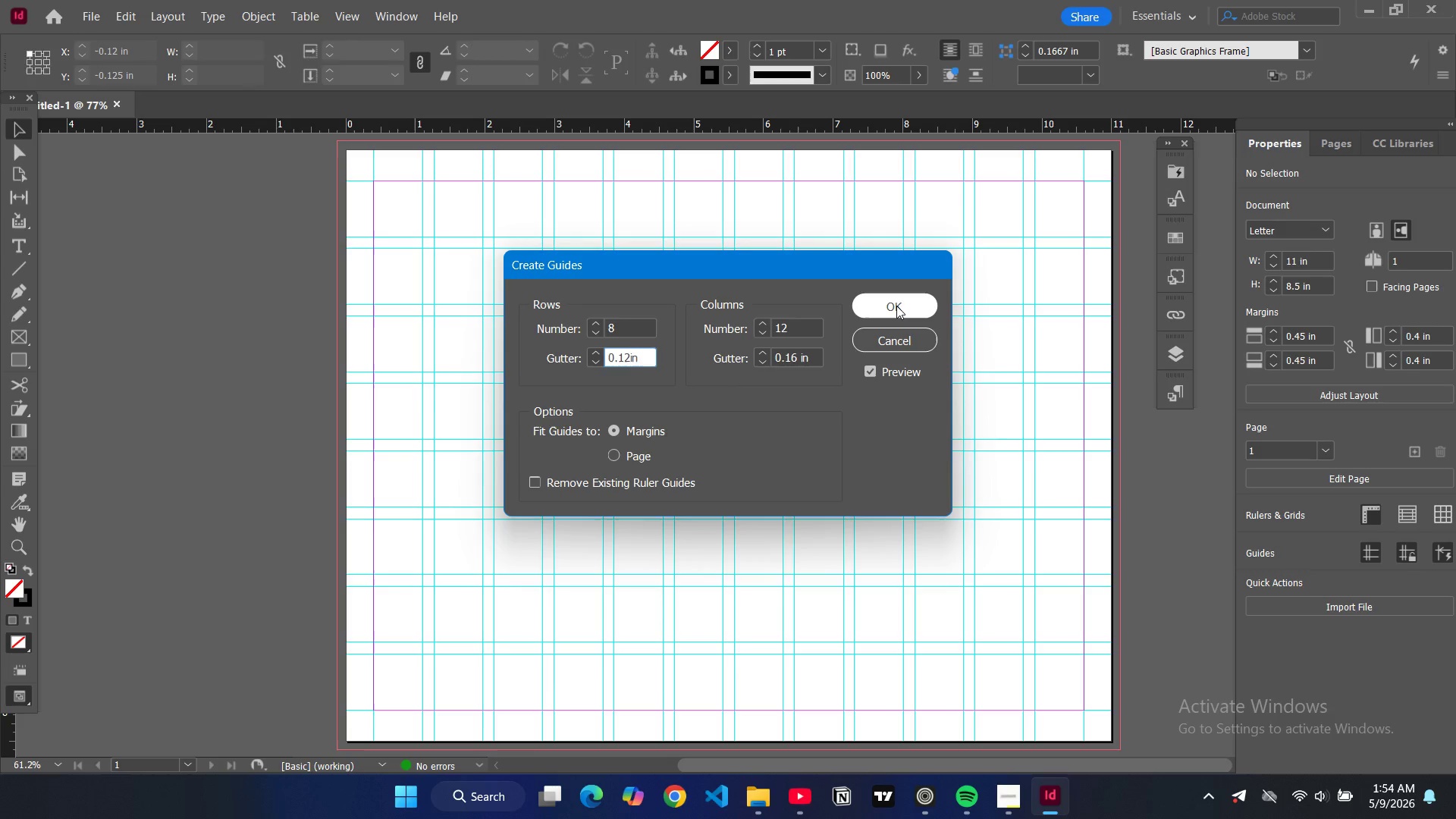 
left_click([896, 306])
 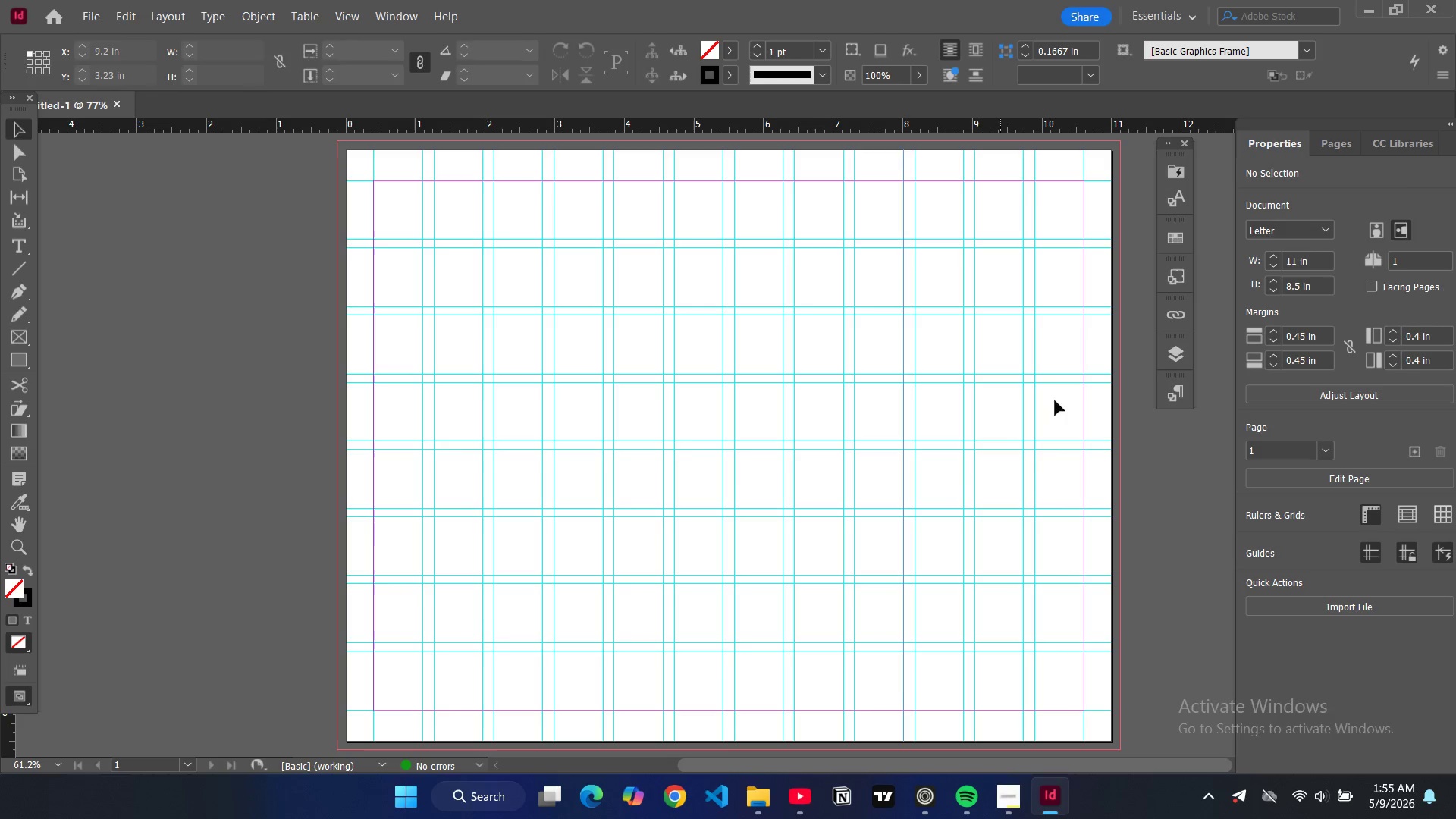 
wait(26.25)
 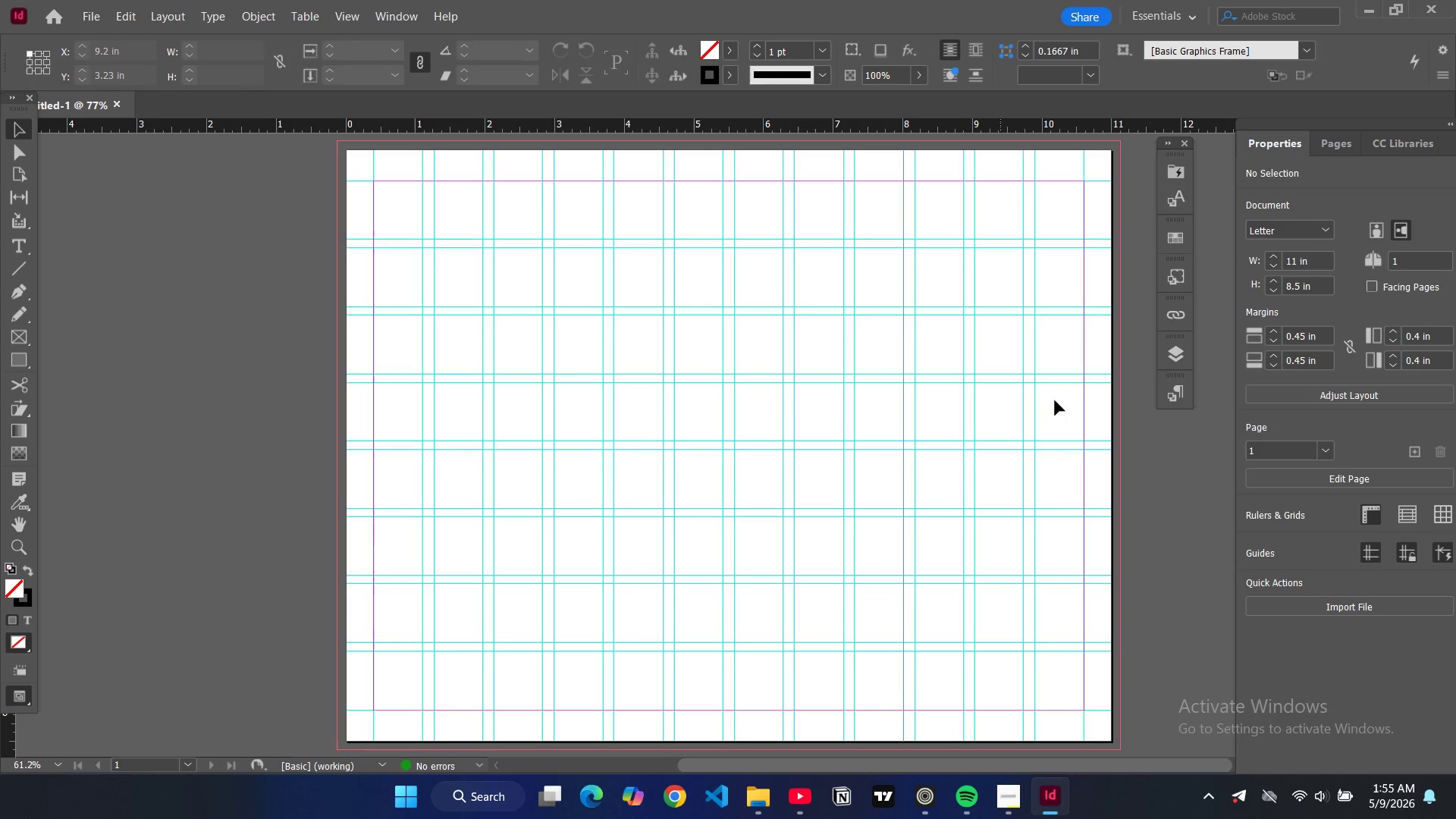 
left_click([1180, 237])
 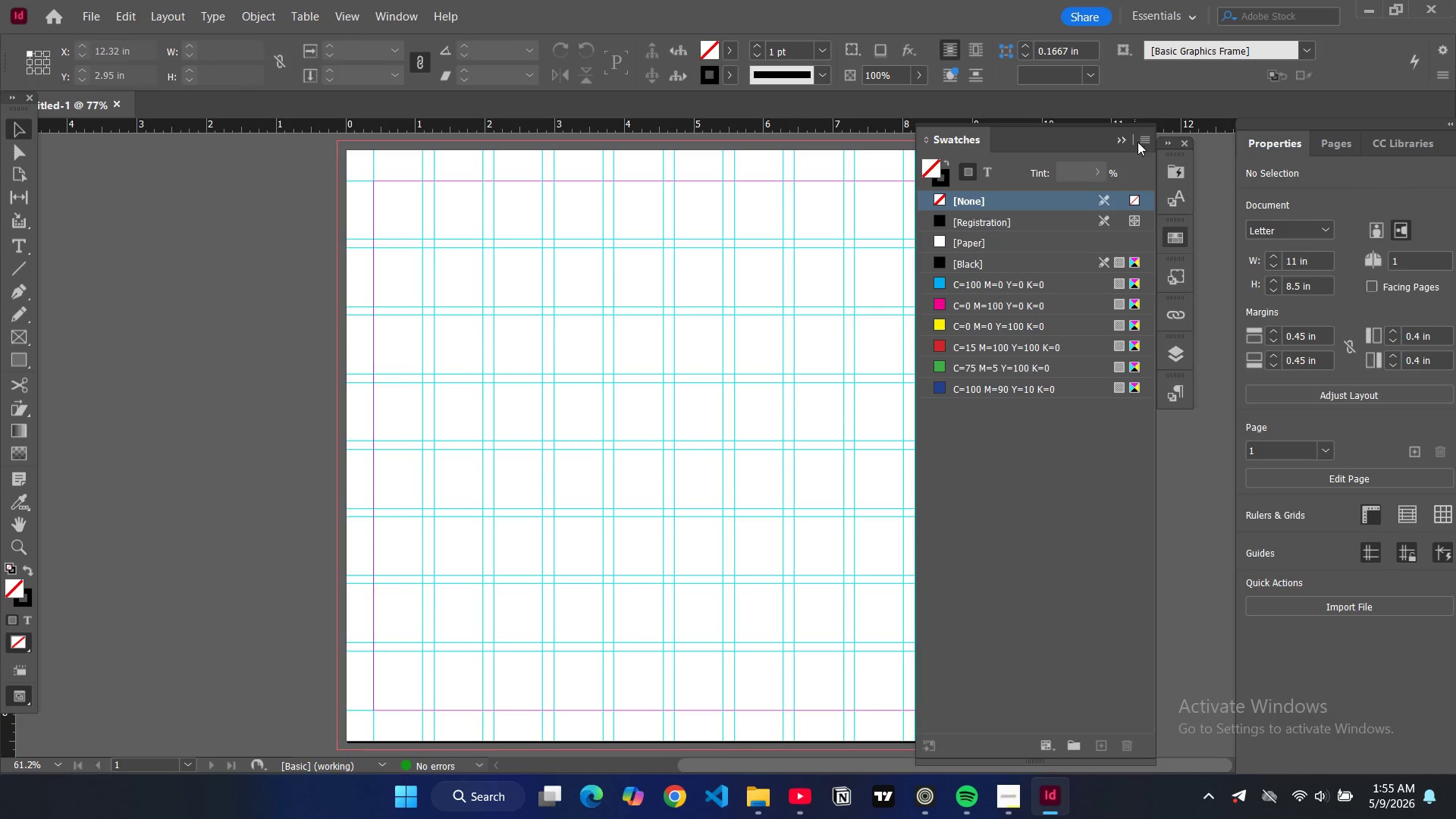 
double_click([1143, 136])
 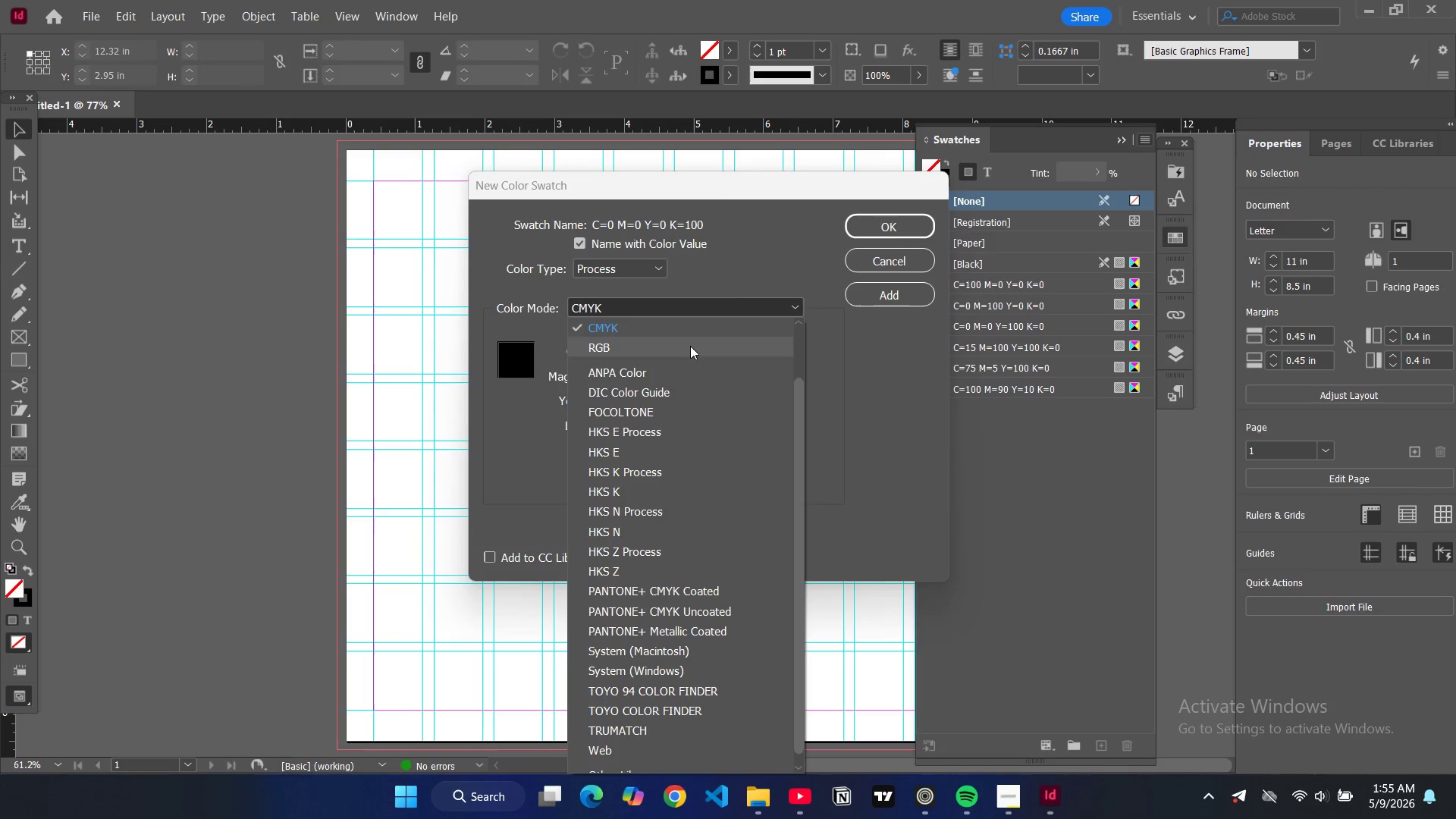 
wait(6.75)
 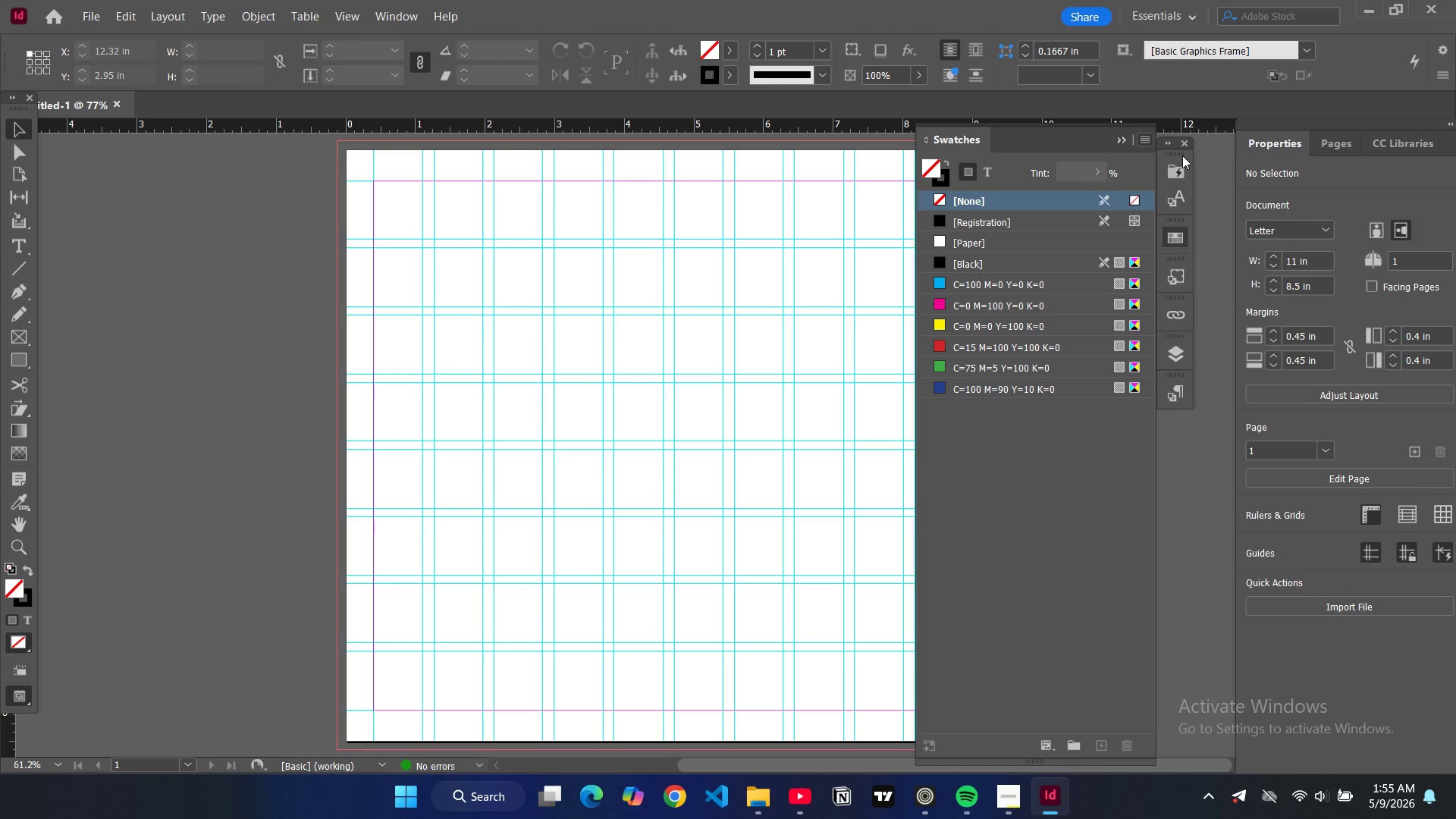 
double_click([627, 512])
 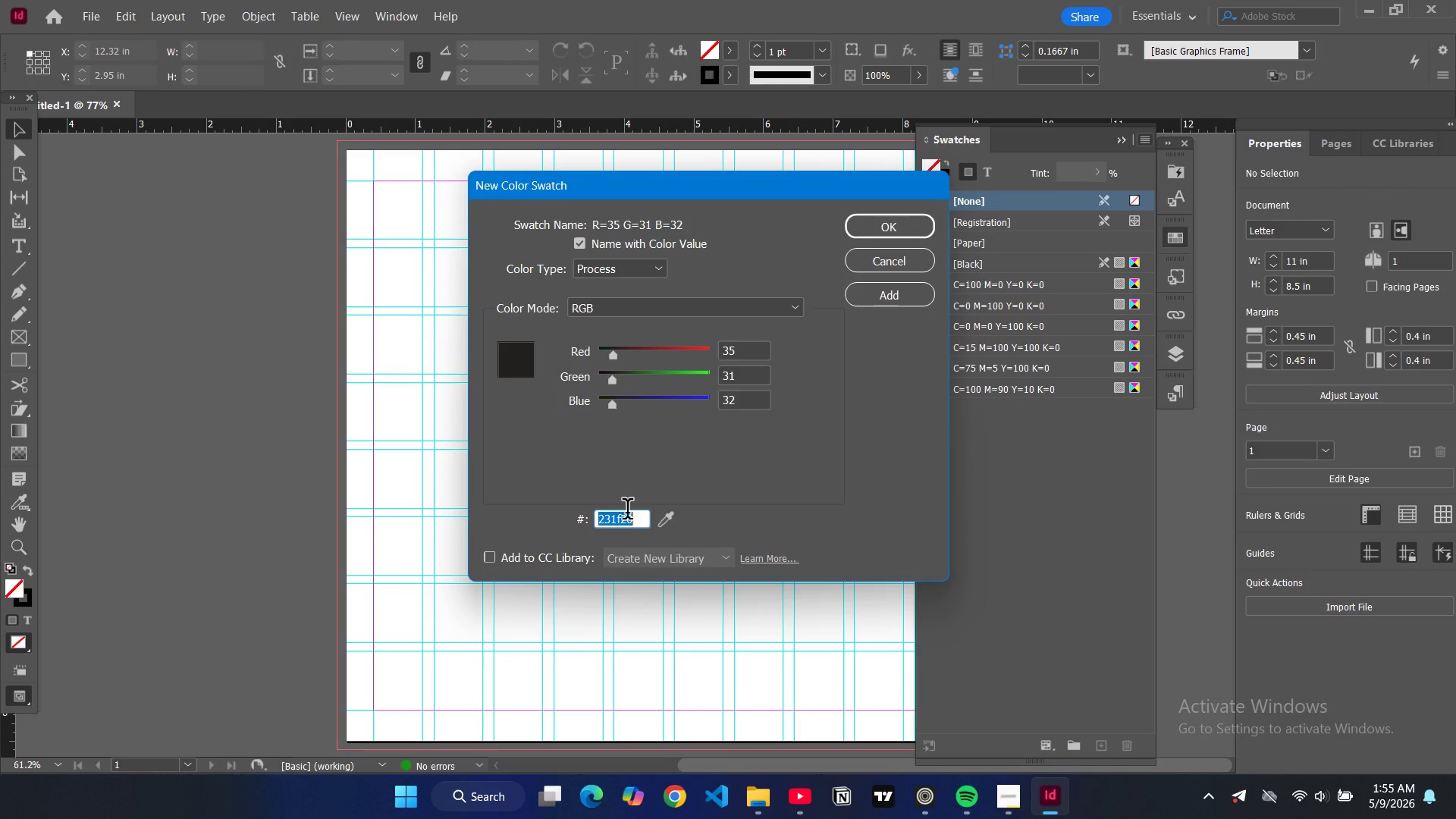 
triple_click([627, 512])
 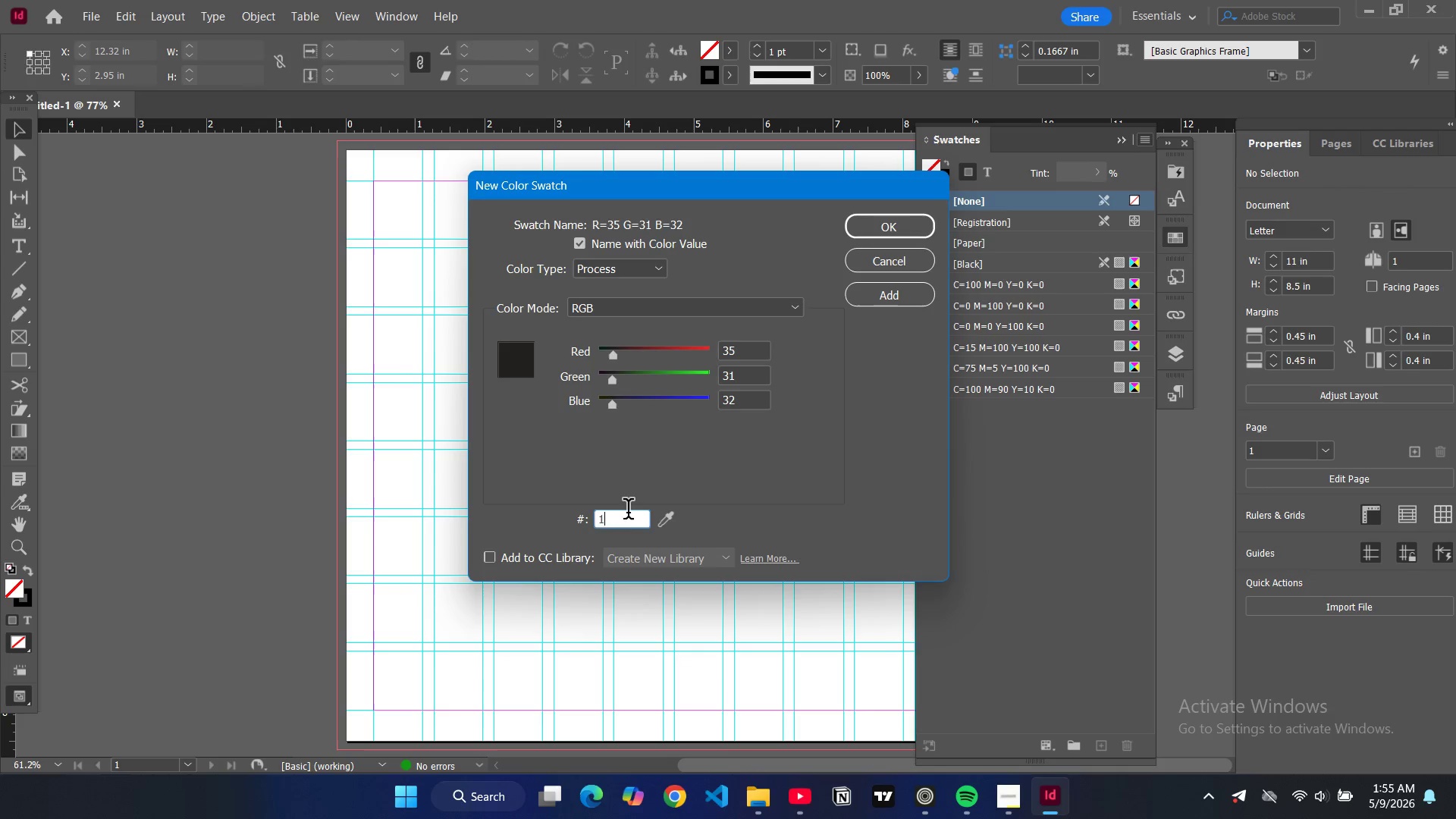 
type(1a1)
 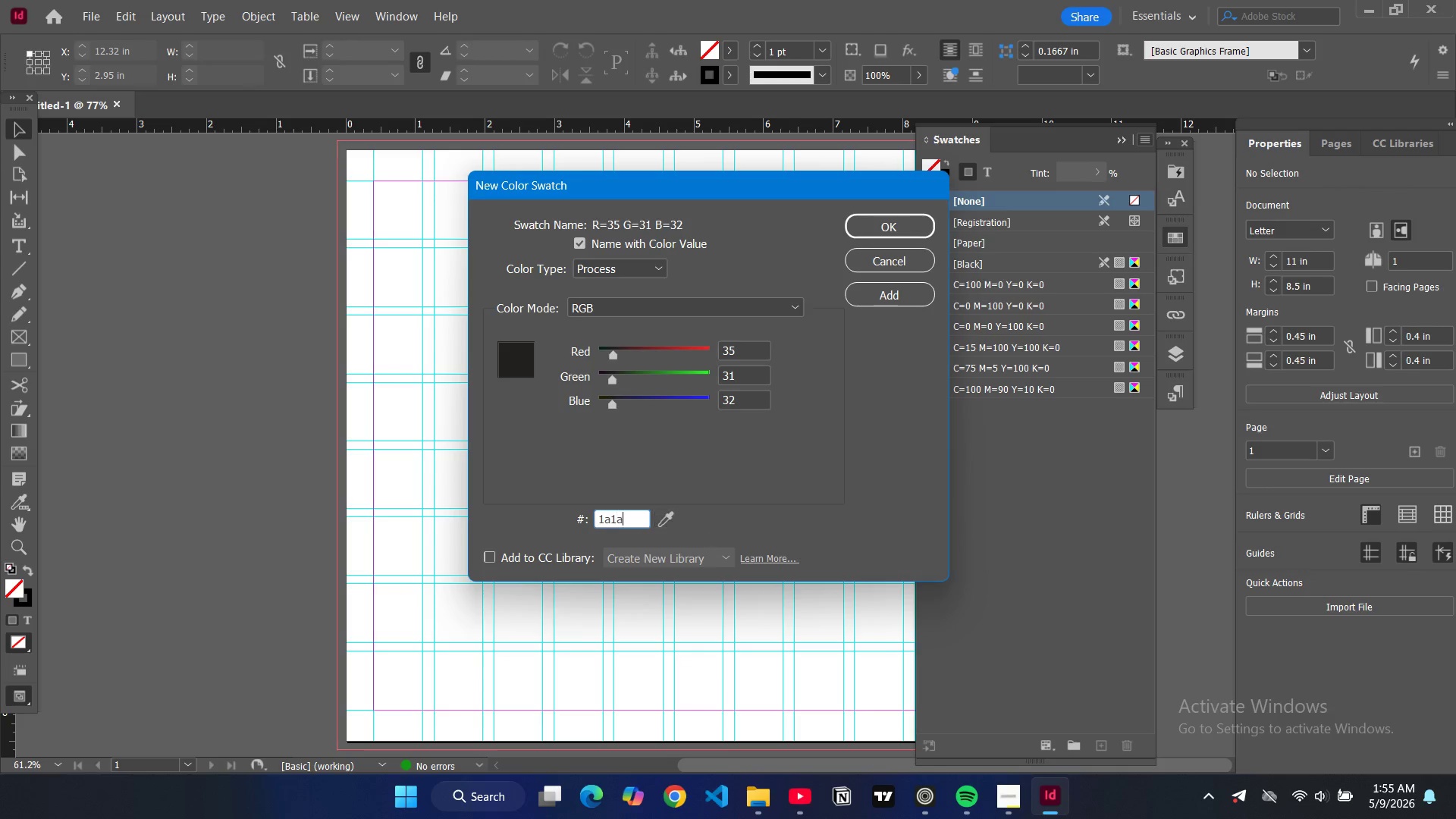 
type(a1a)
 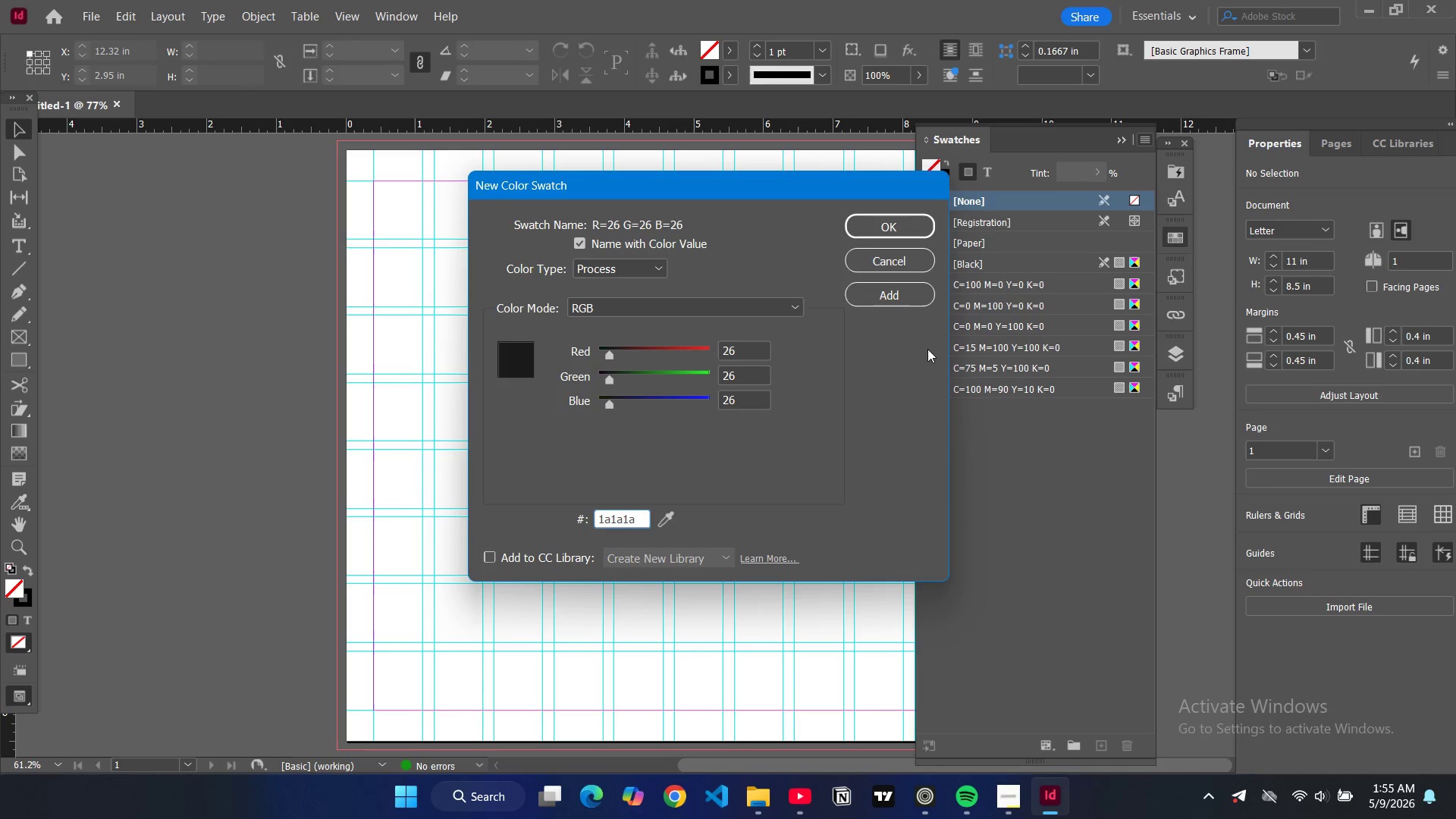 
left_click([894, 301])
 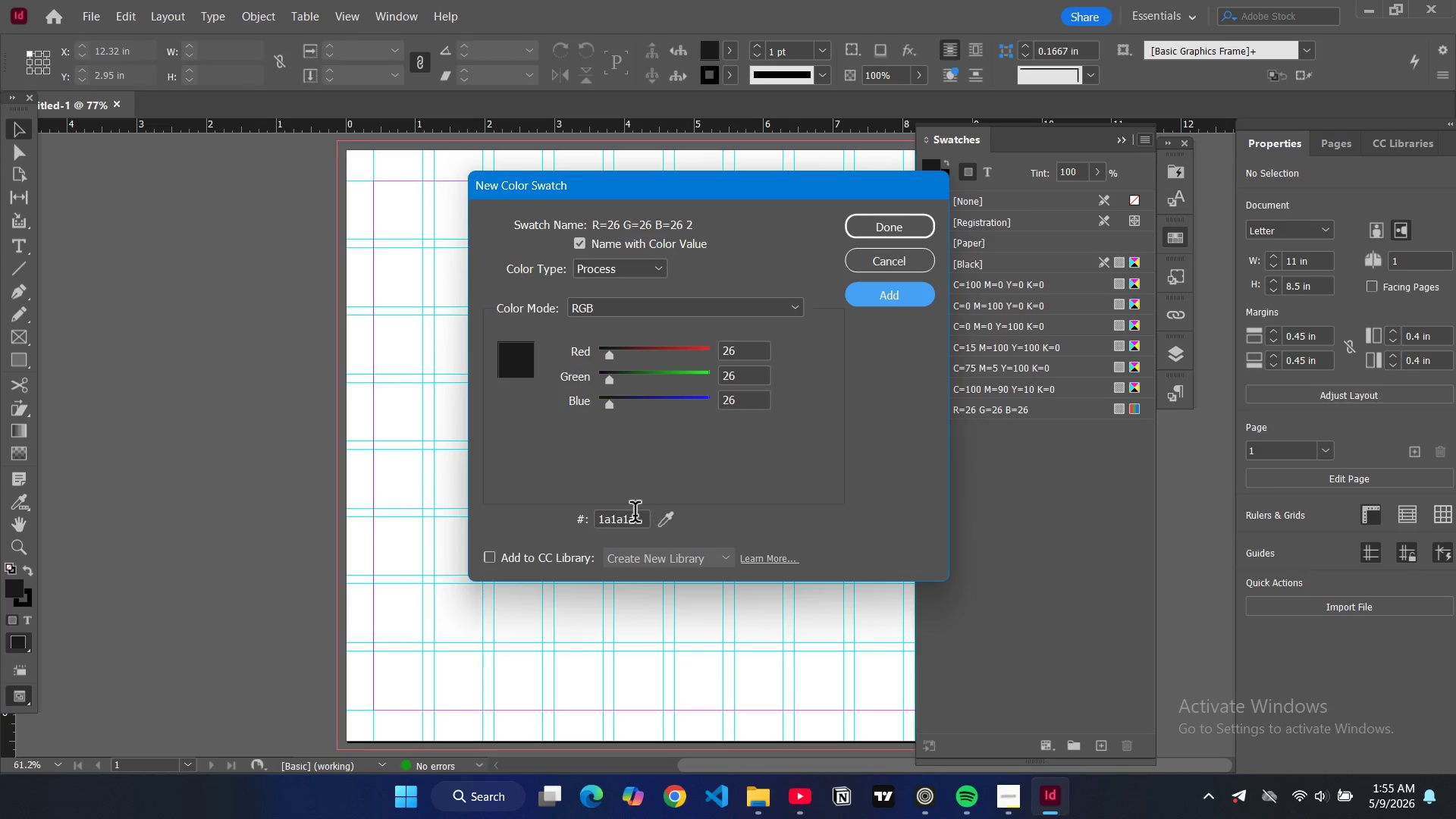 
double_click([610, 514])
 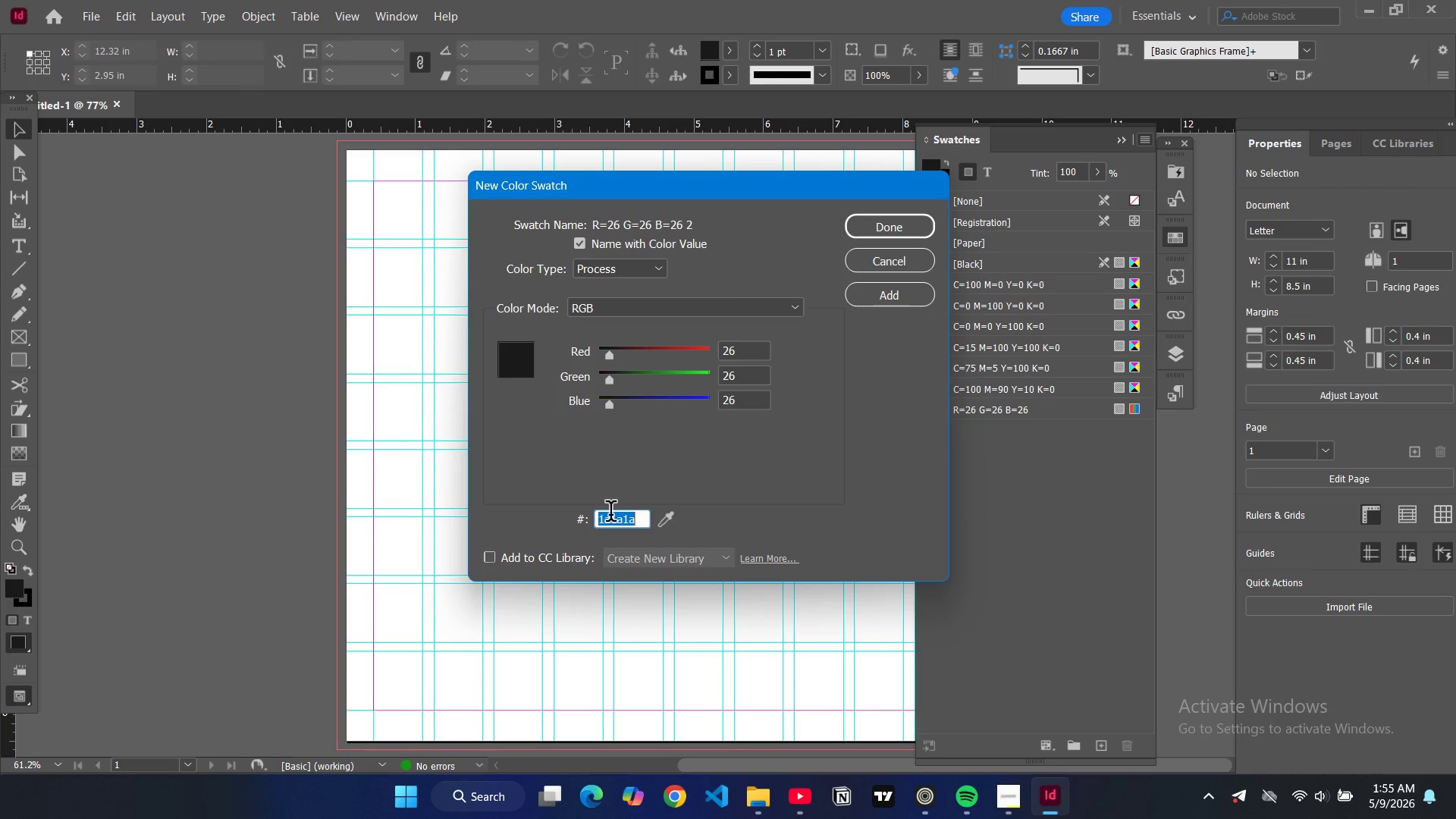 
type(b46e42)
 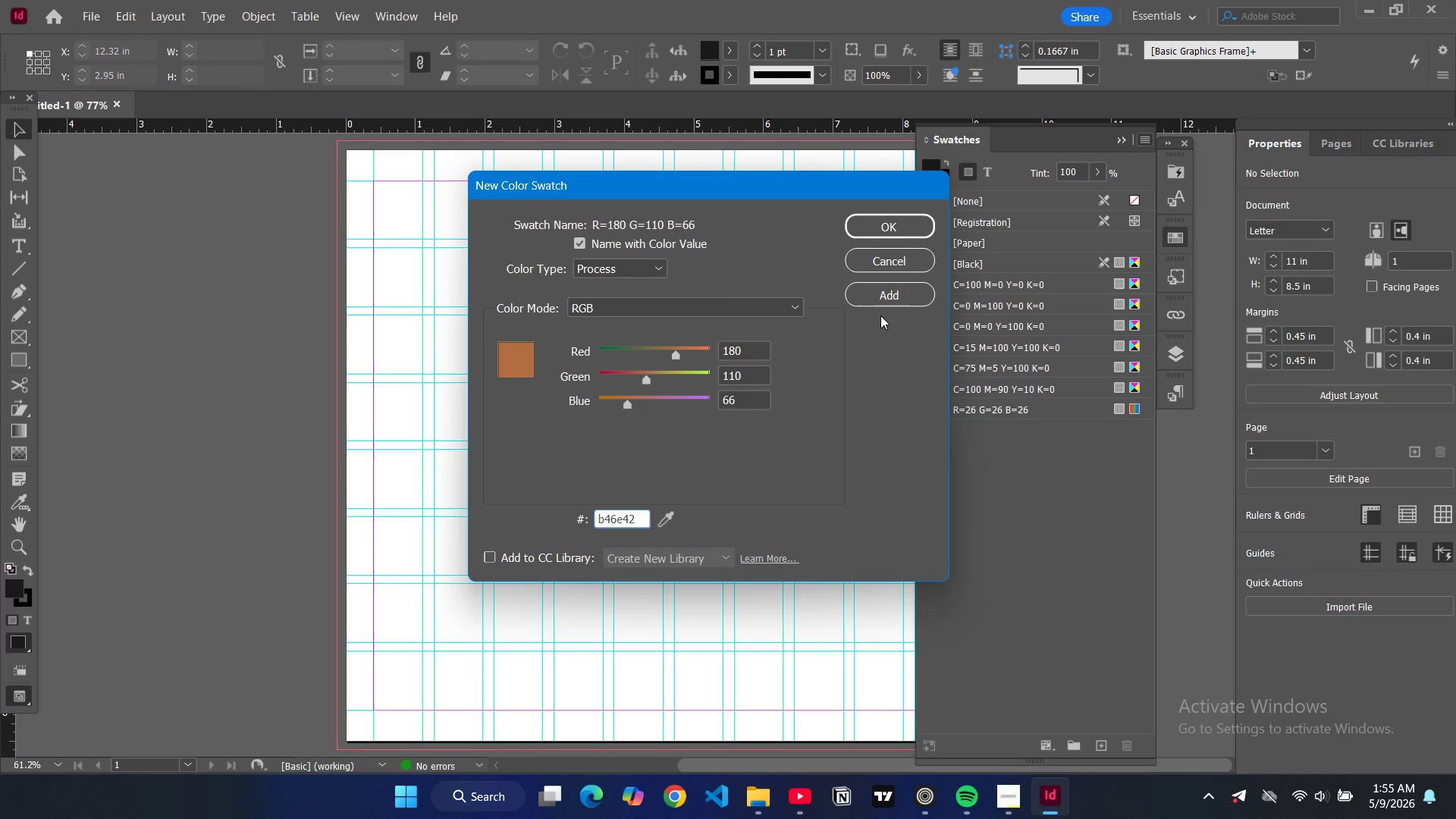 
left_click([885, 302])
 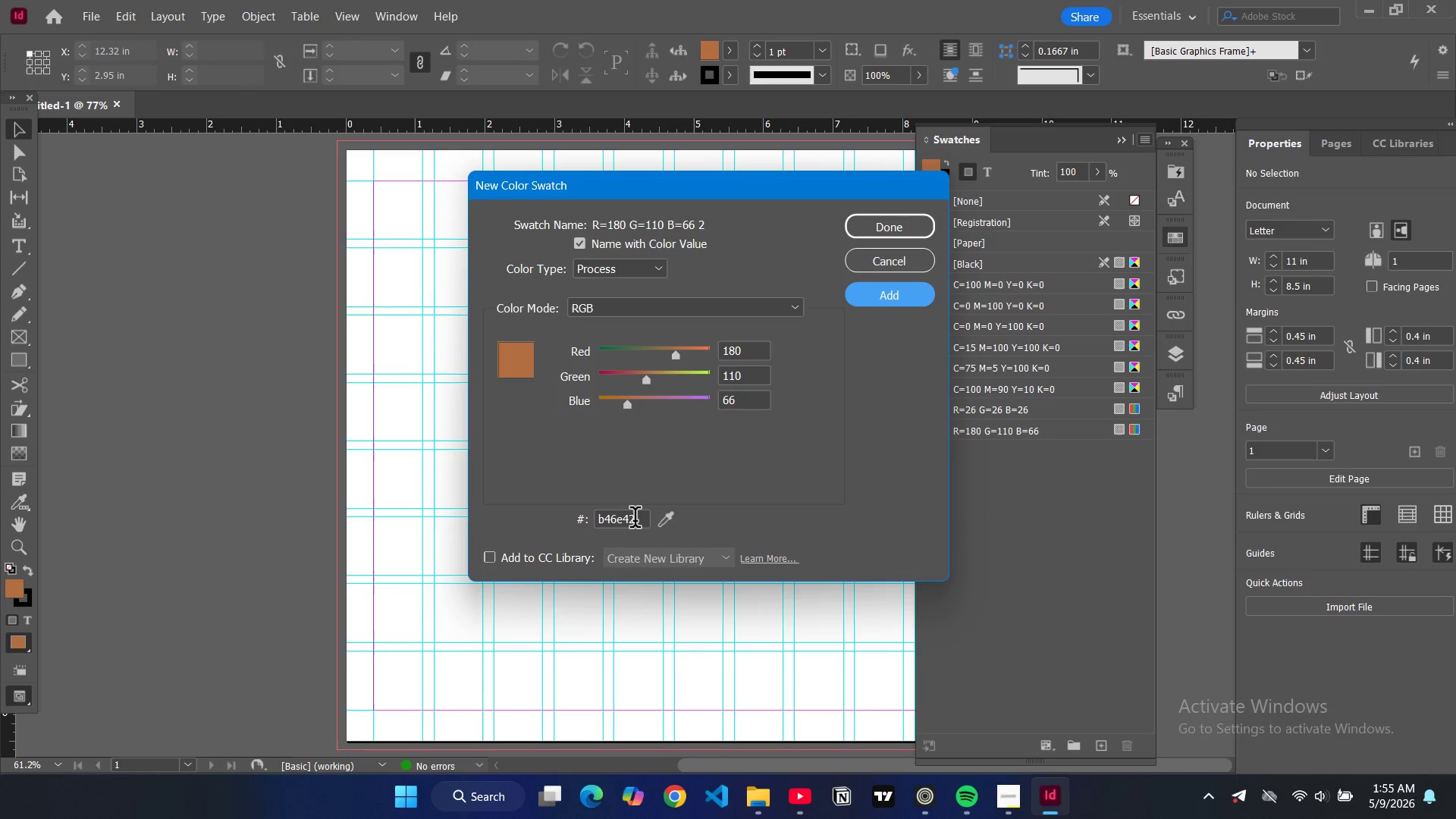 
double_click([635, 520])
 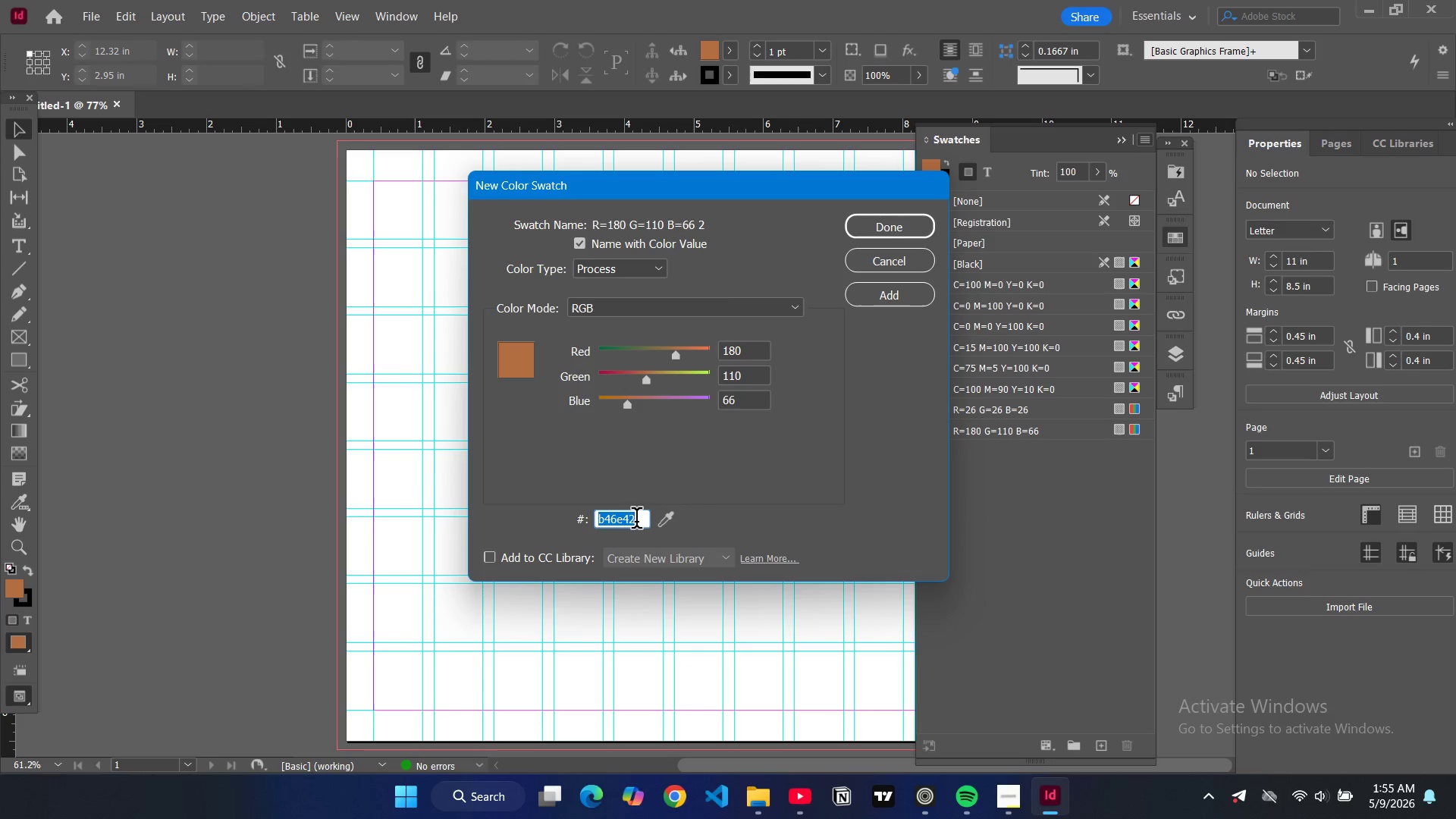 
type(6e6e6e)
 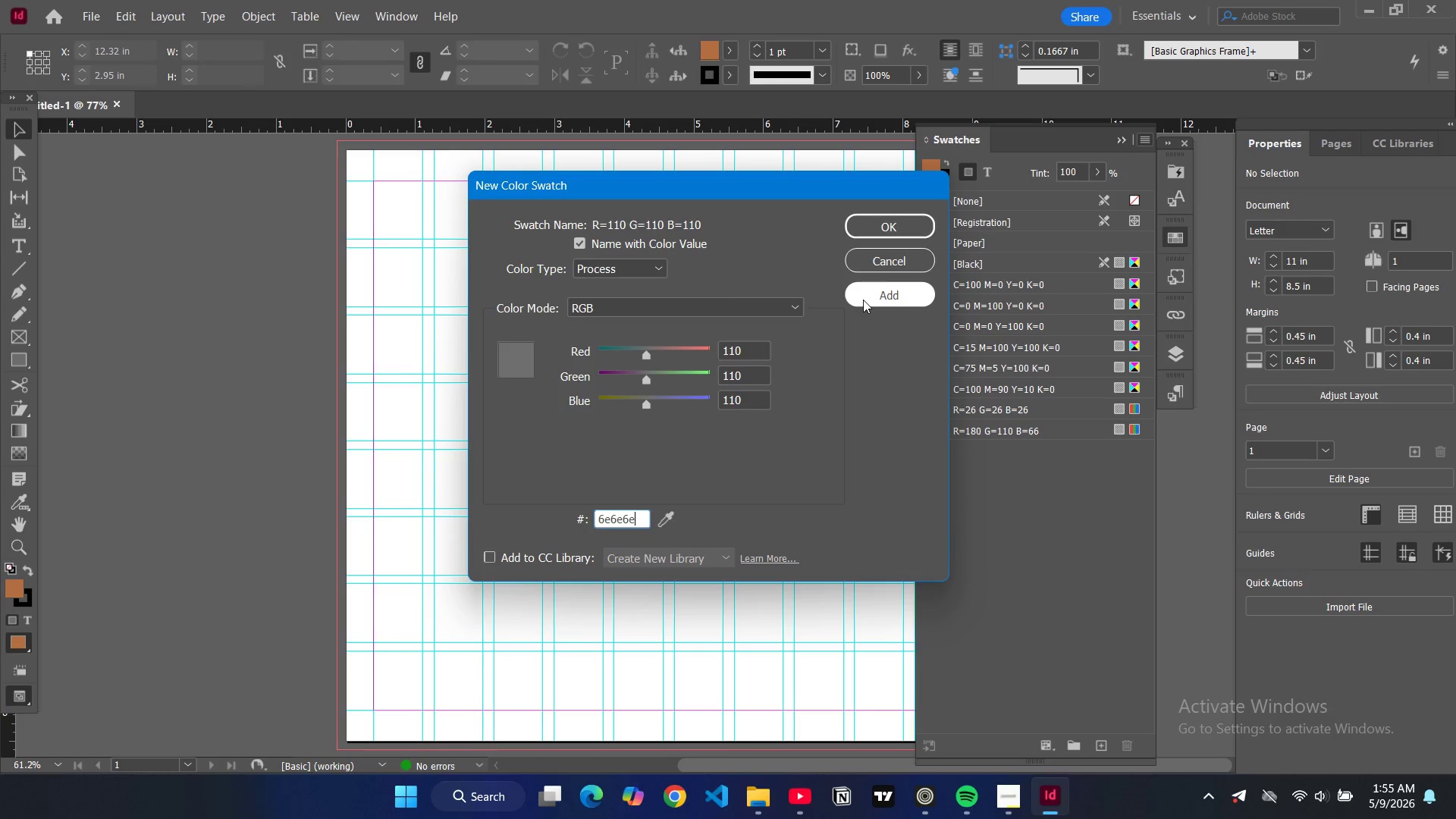 
left_click([863, 299])
 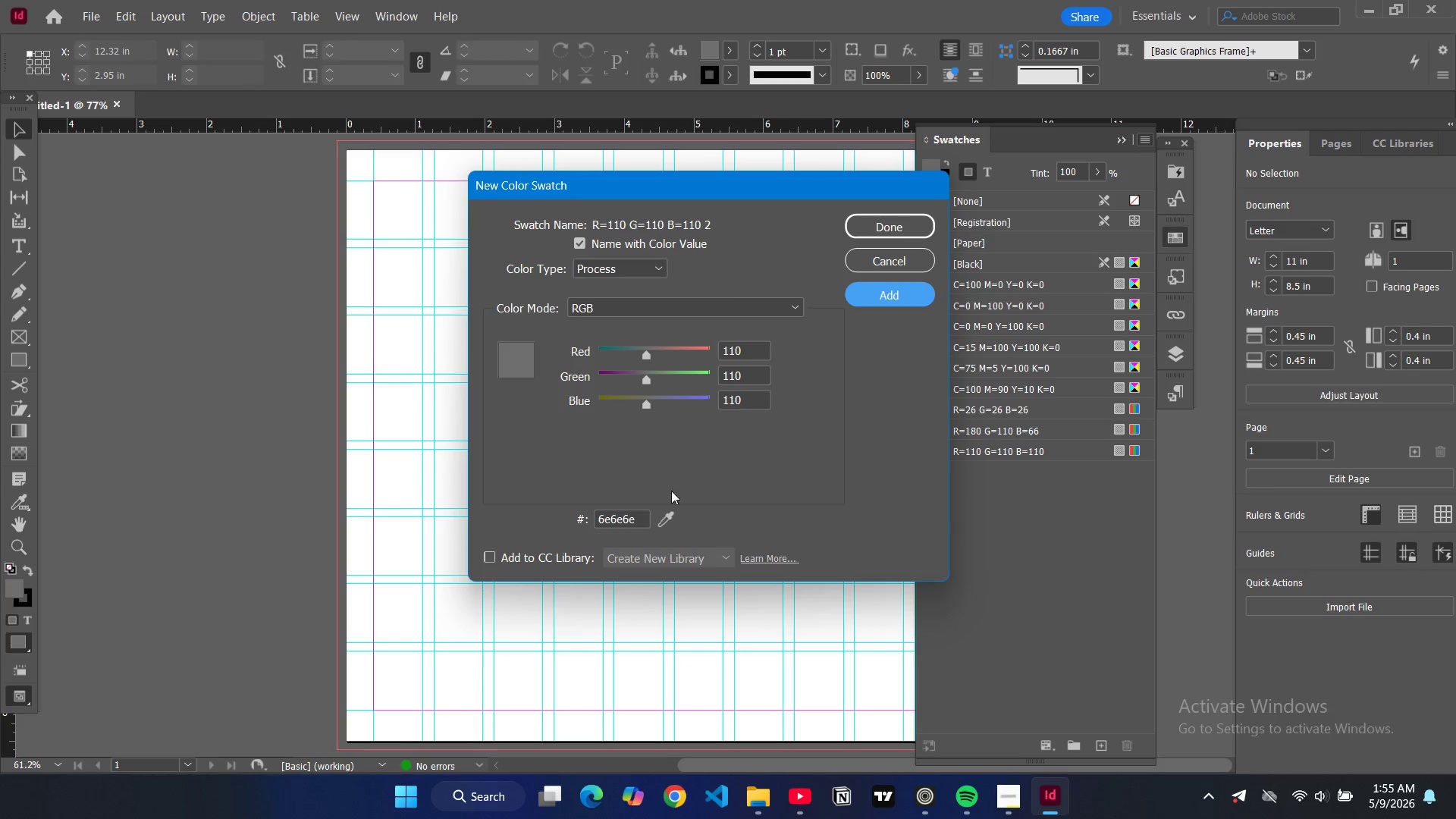 
double_click([623, 519])
 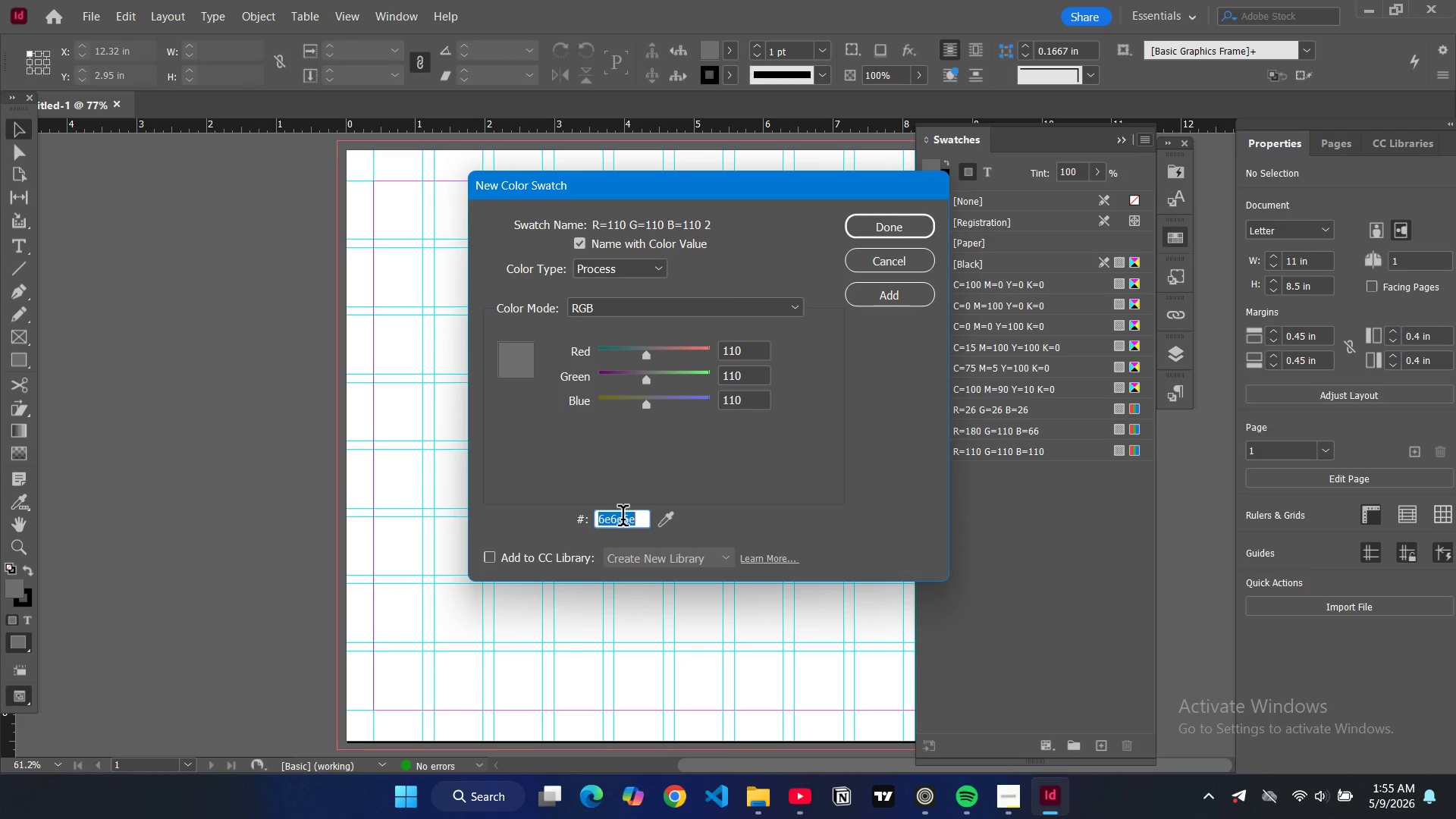 
type(f5f5f5)
 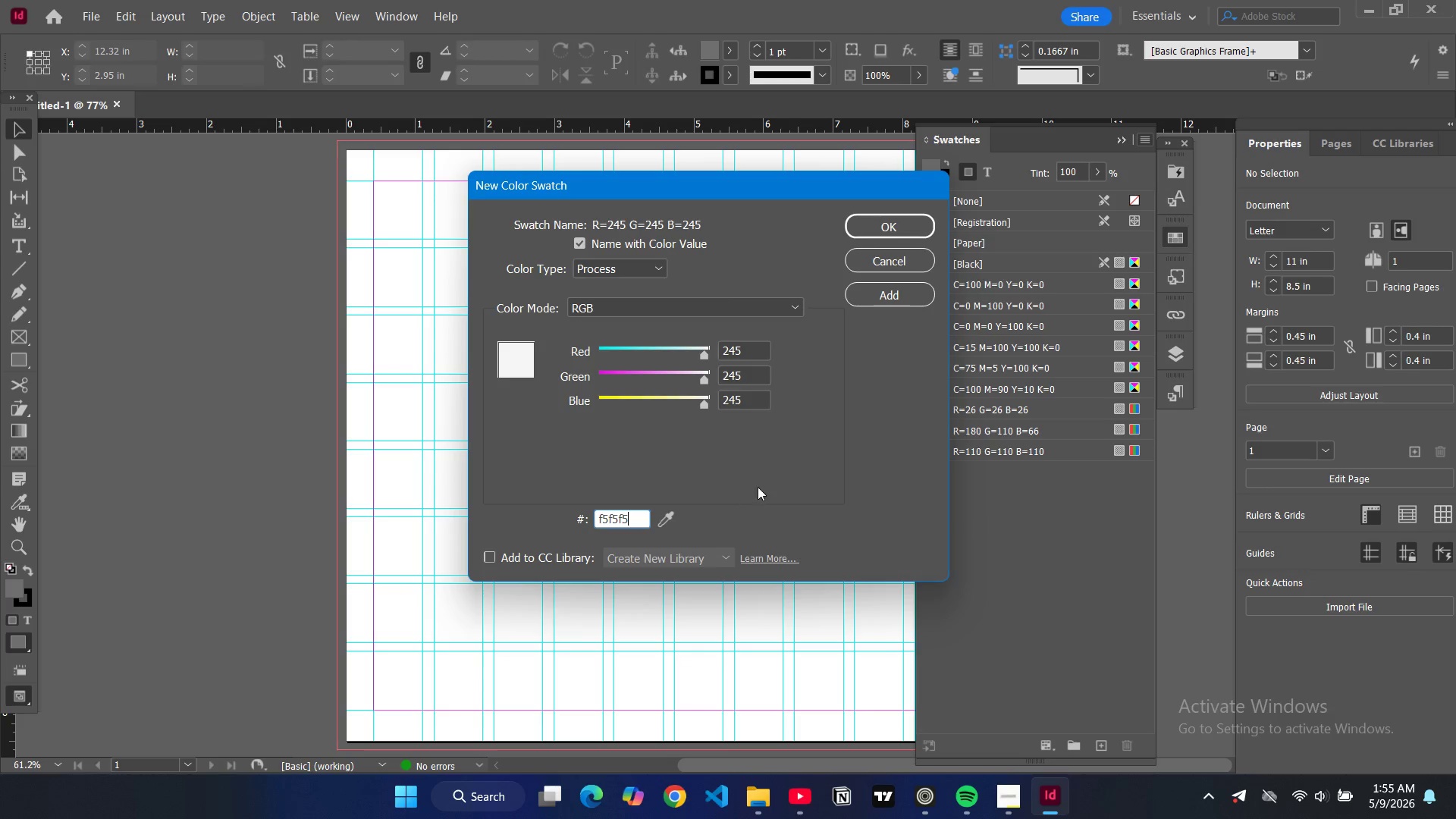 
left_click([909, 293])
 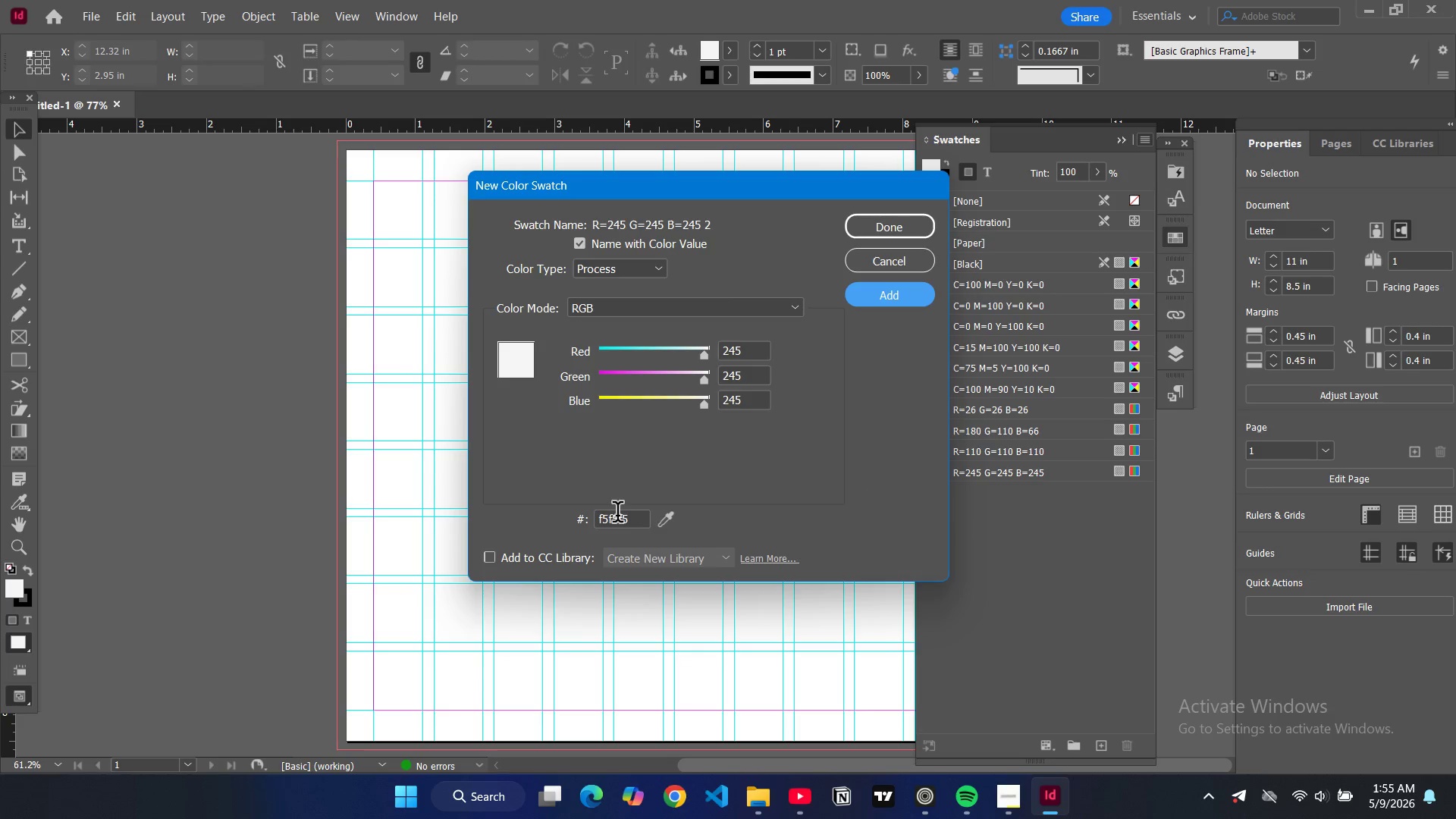 
double_click([617, 515])
 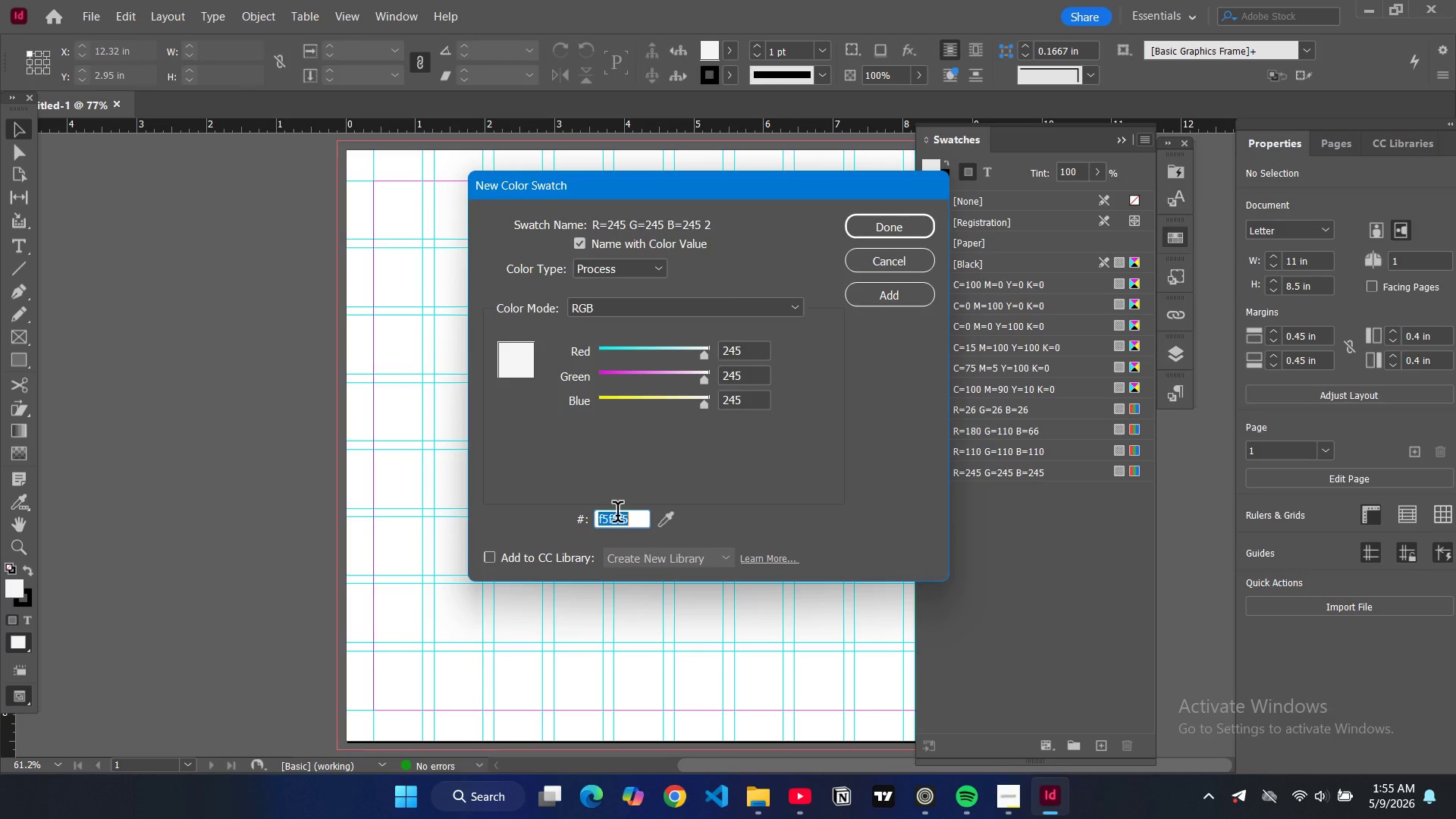 
type(c83b32)
 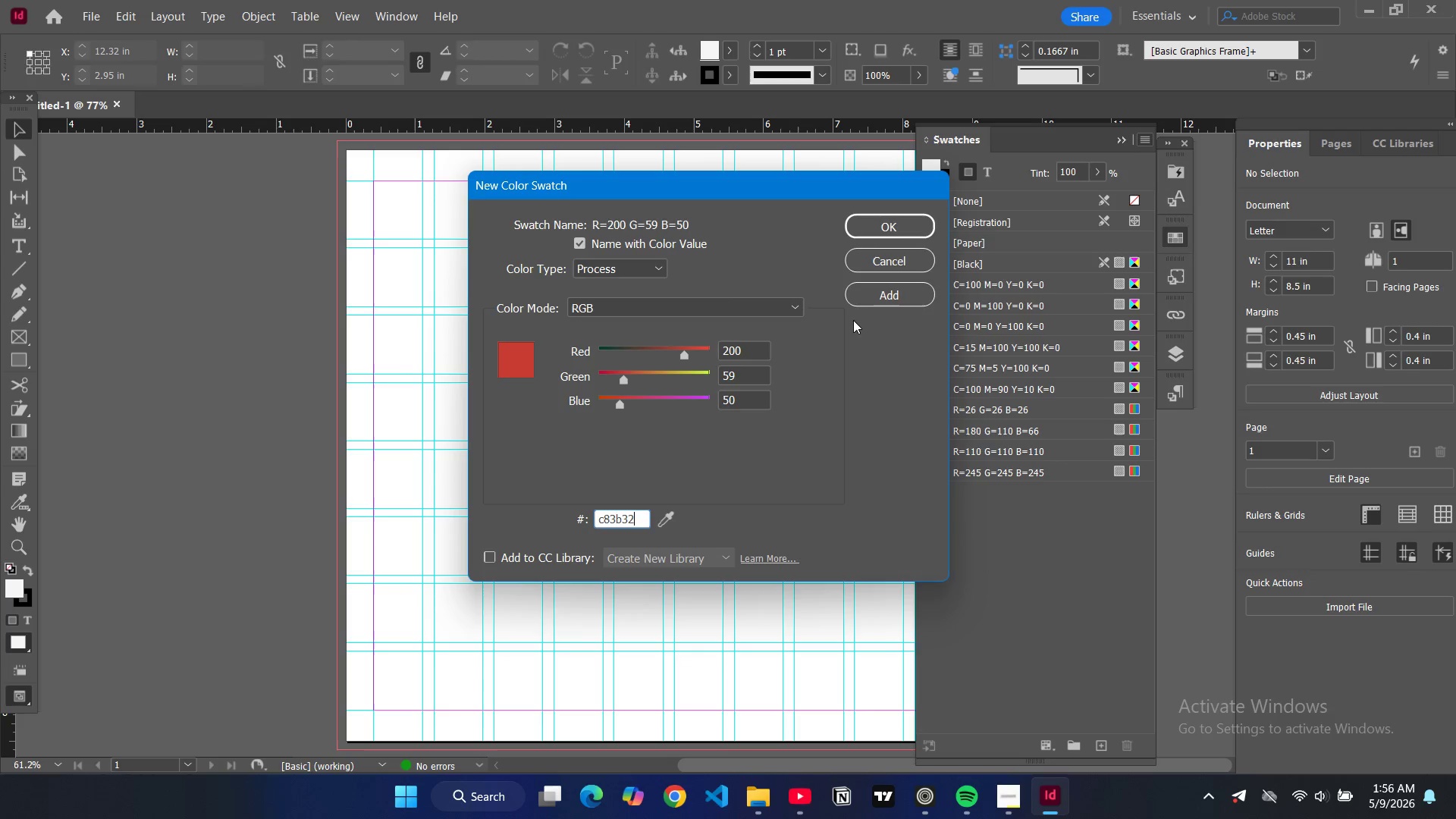 
left_click([867, 291])
 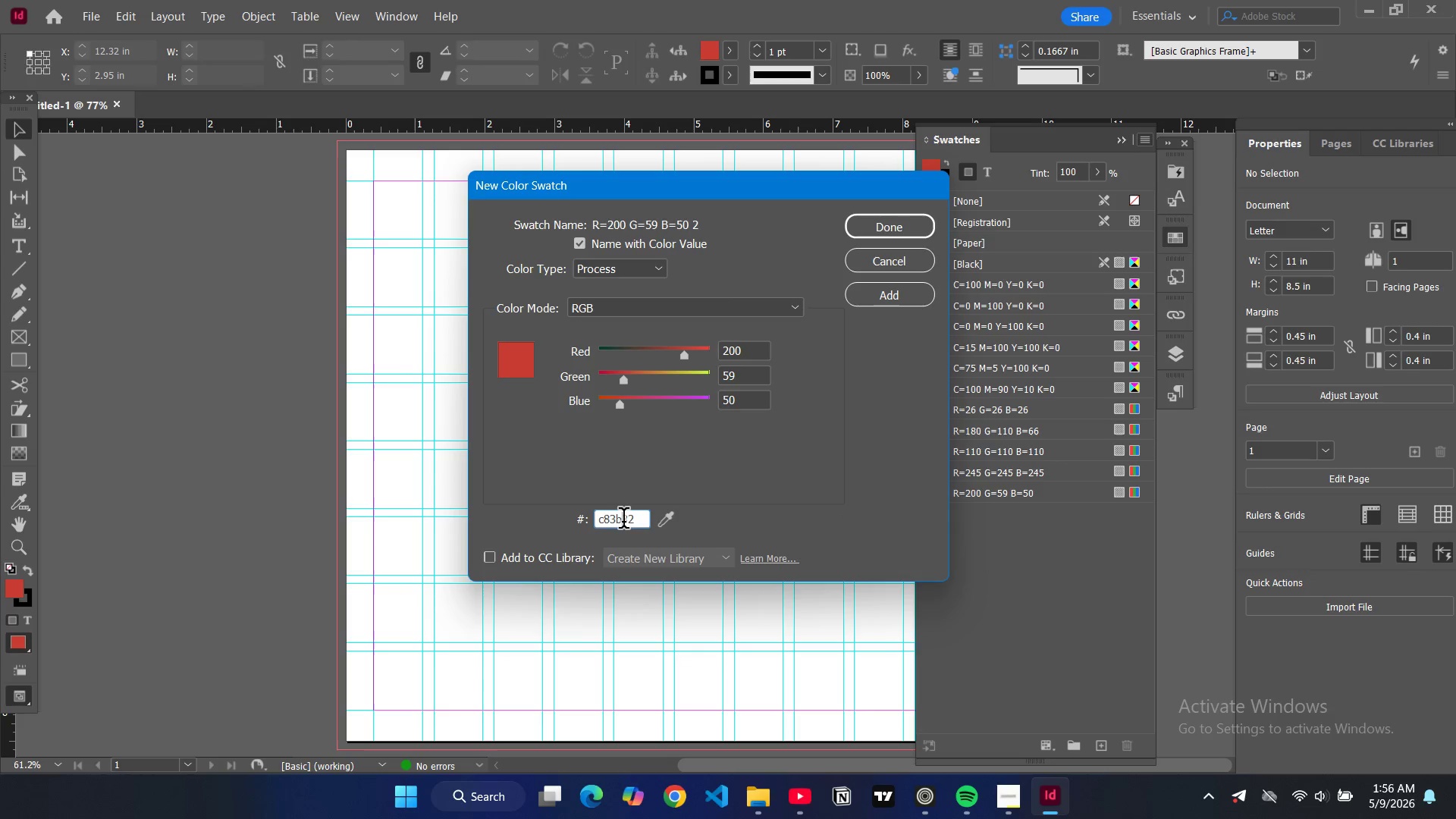 
double_click([623, 521])
 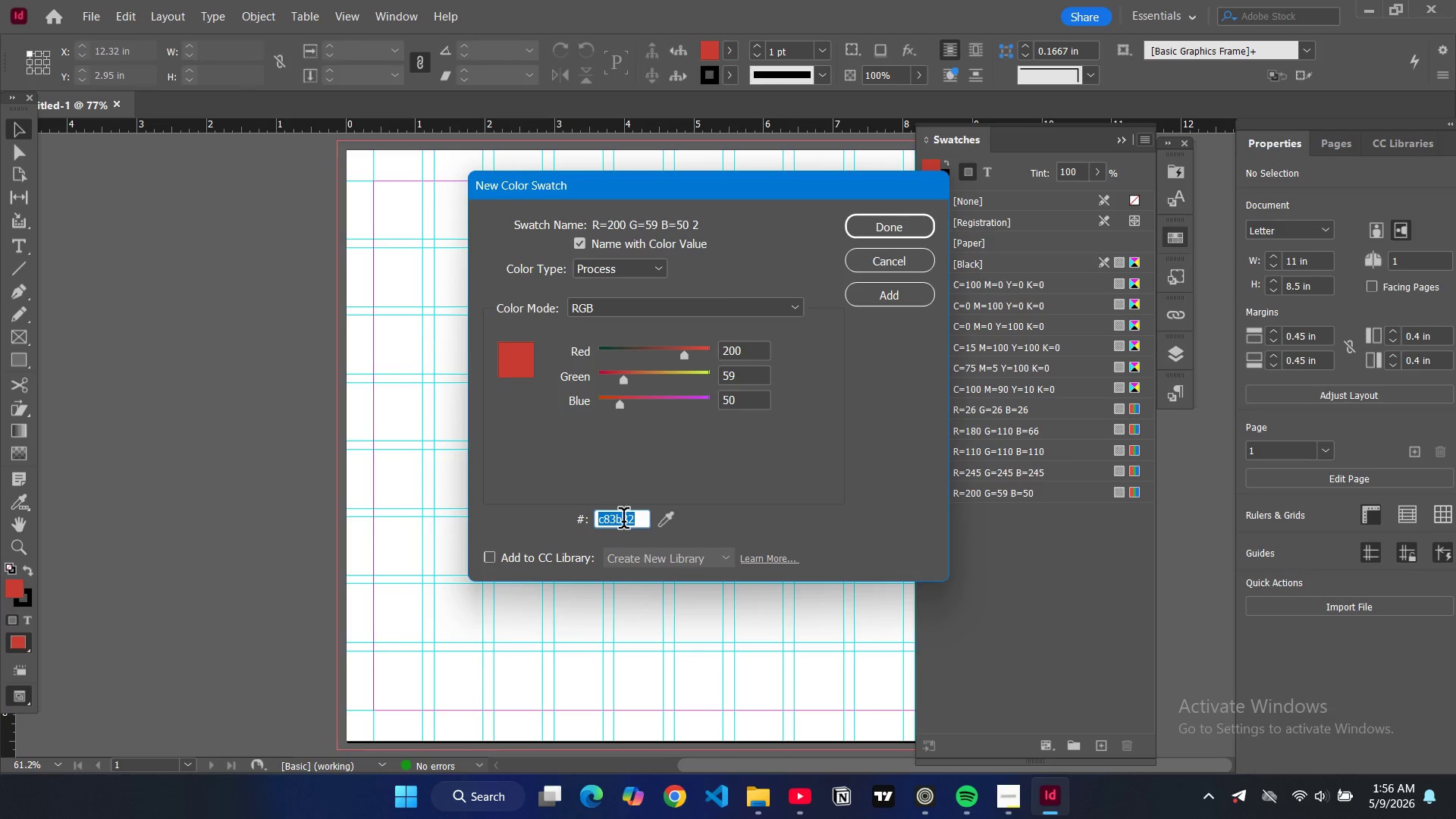 
type(d8d8d8)
 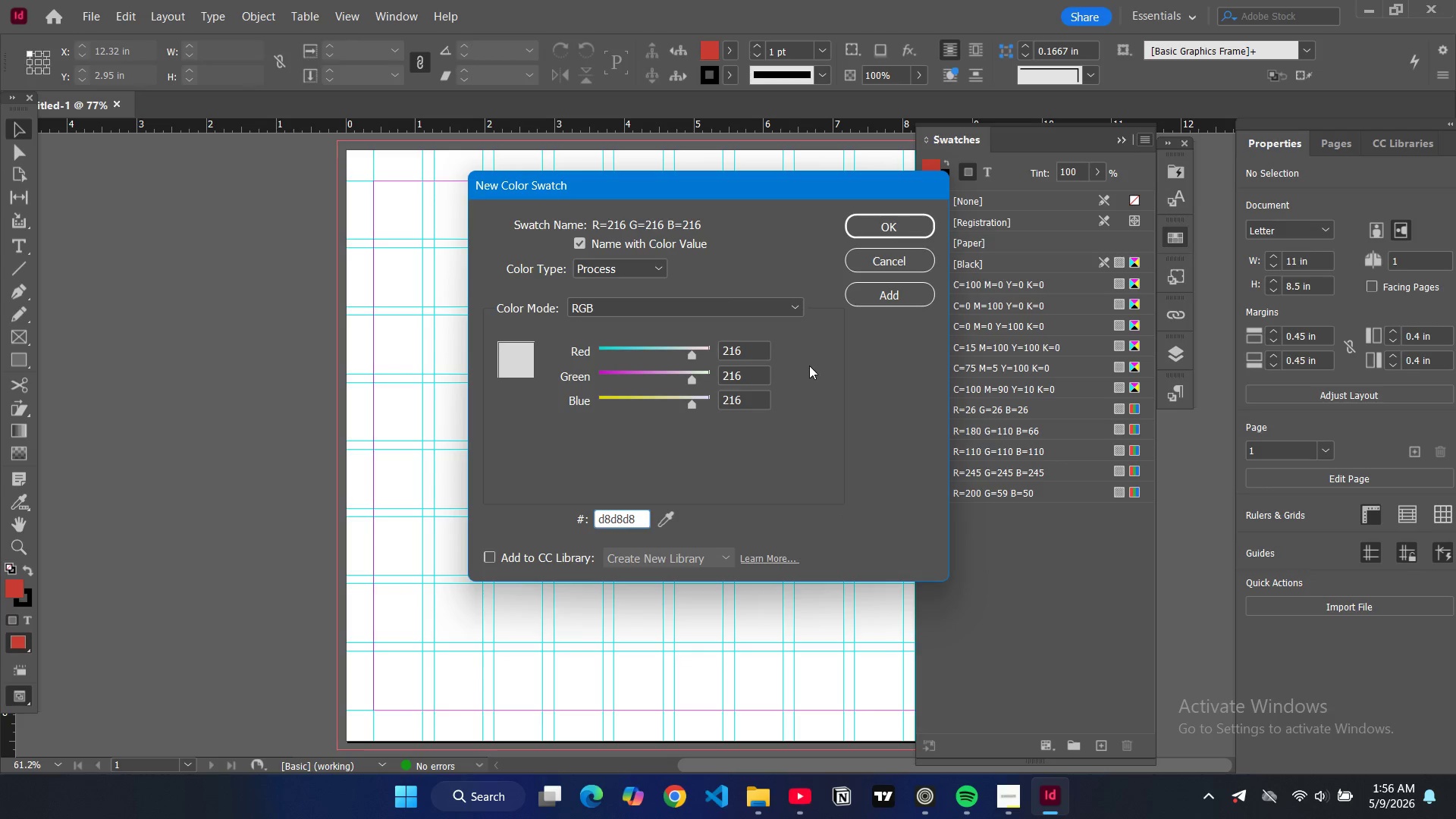 
left_click([891, 296])
 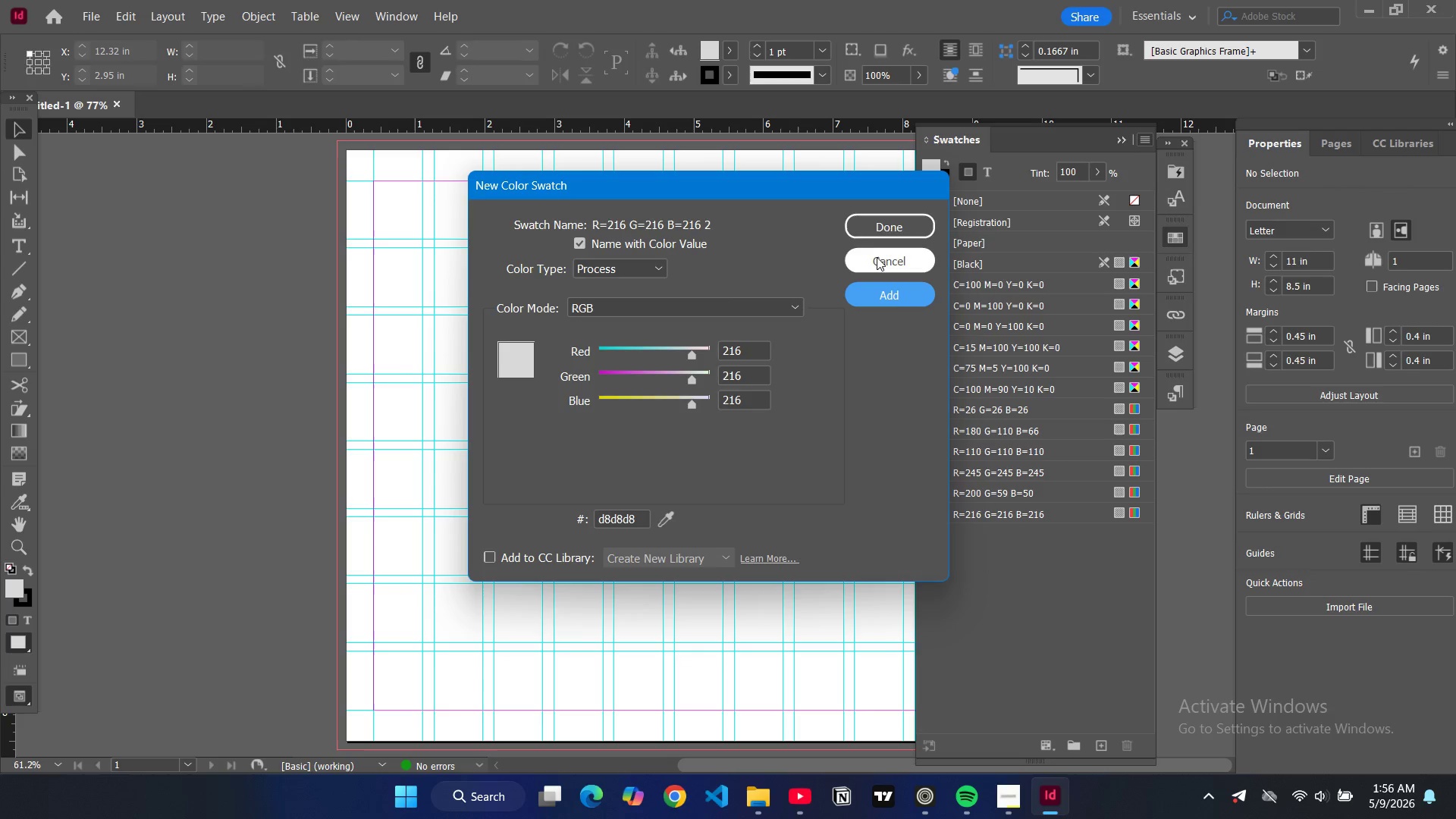 
mouse_move([985, 353])
 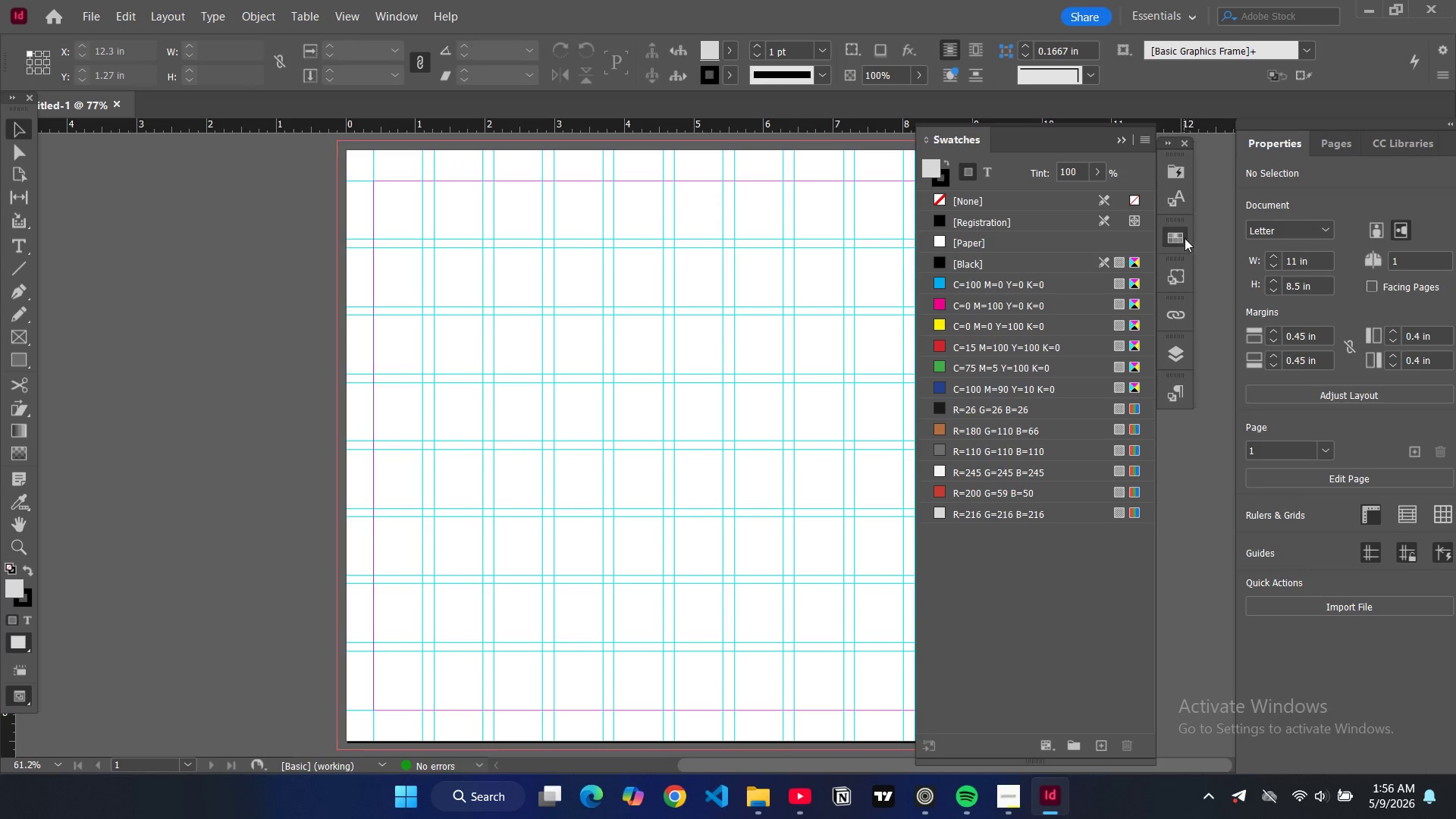 
left_click([1185, 238])
 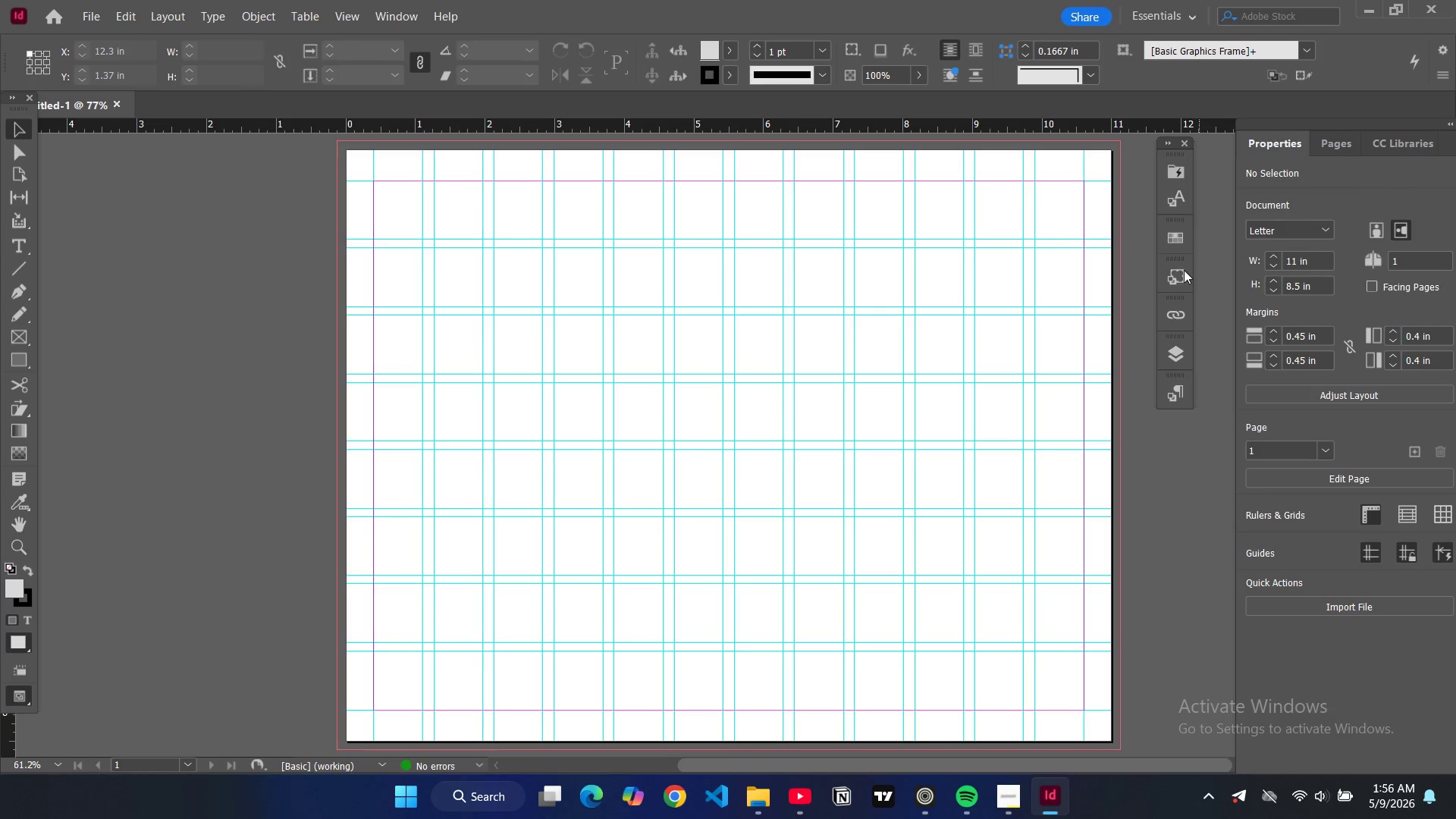 
wait(29.41)
 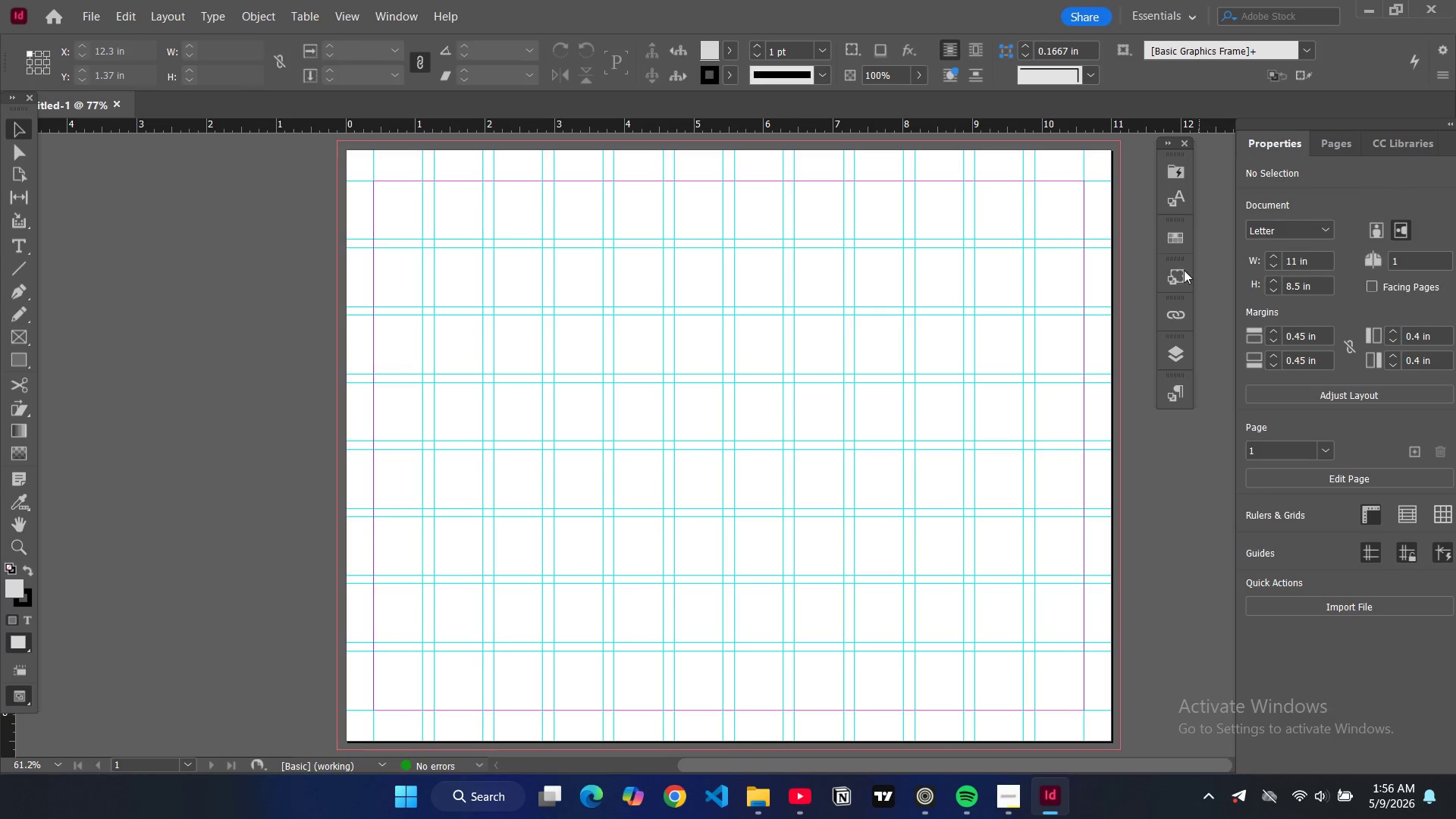 
left_click([1149, 137])
 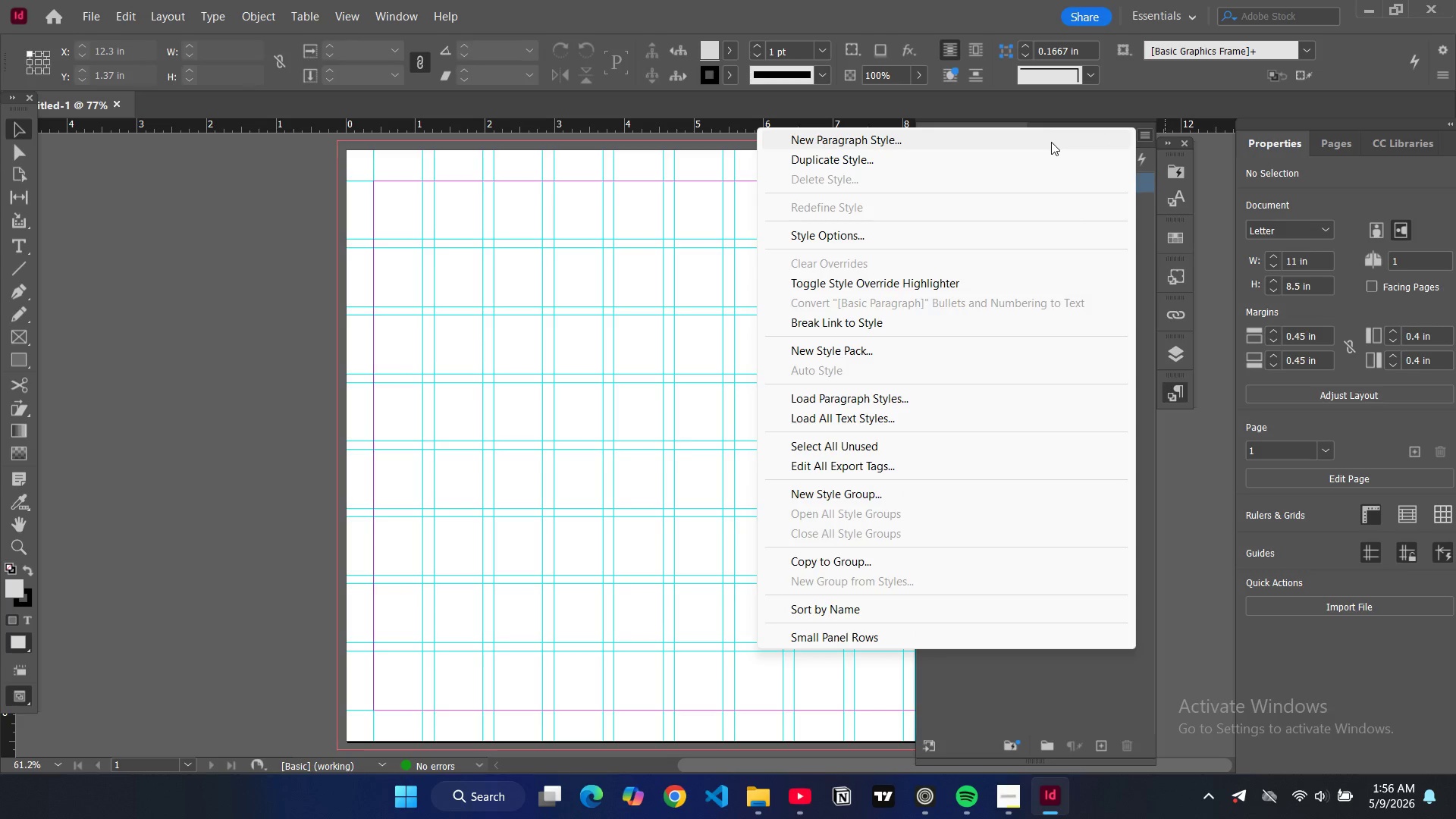 
left_click([1051, 142])
 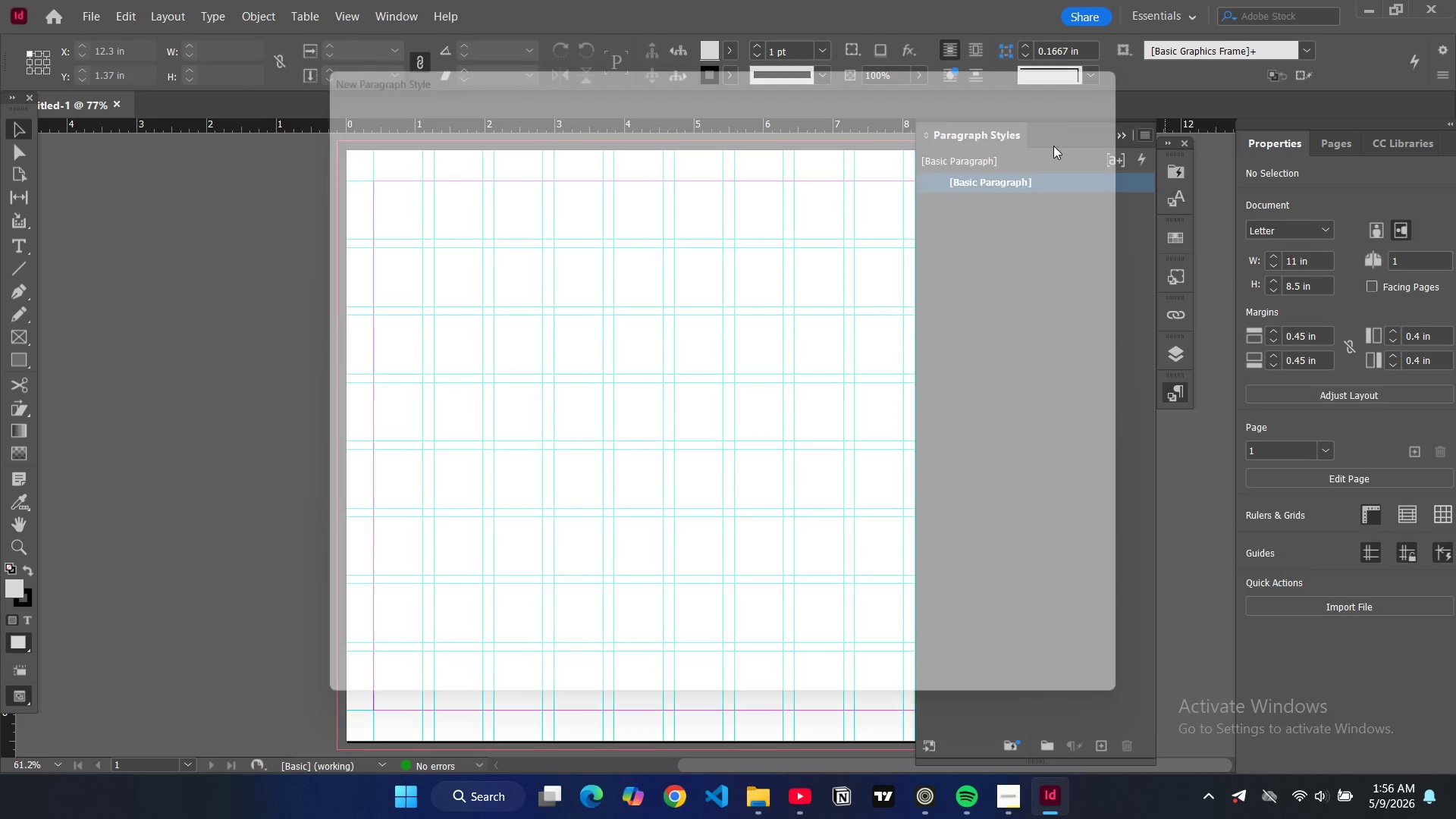 
wait(5.06)
 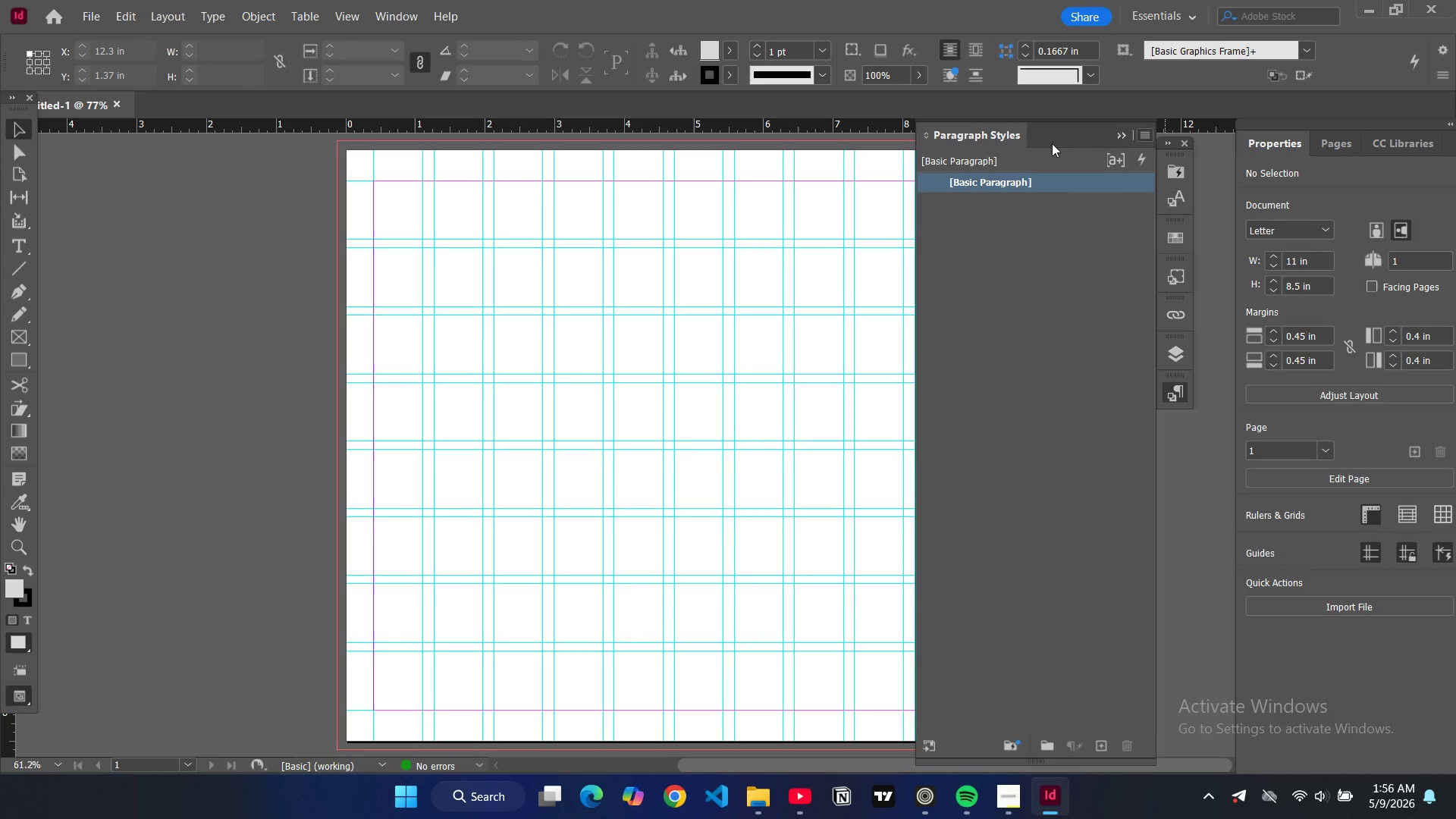 
type(main)
 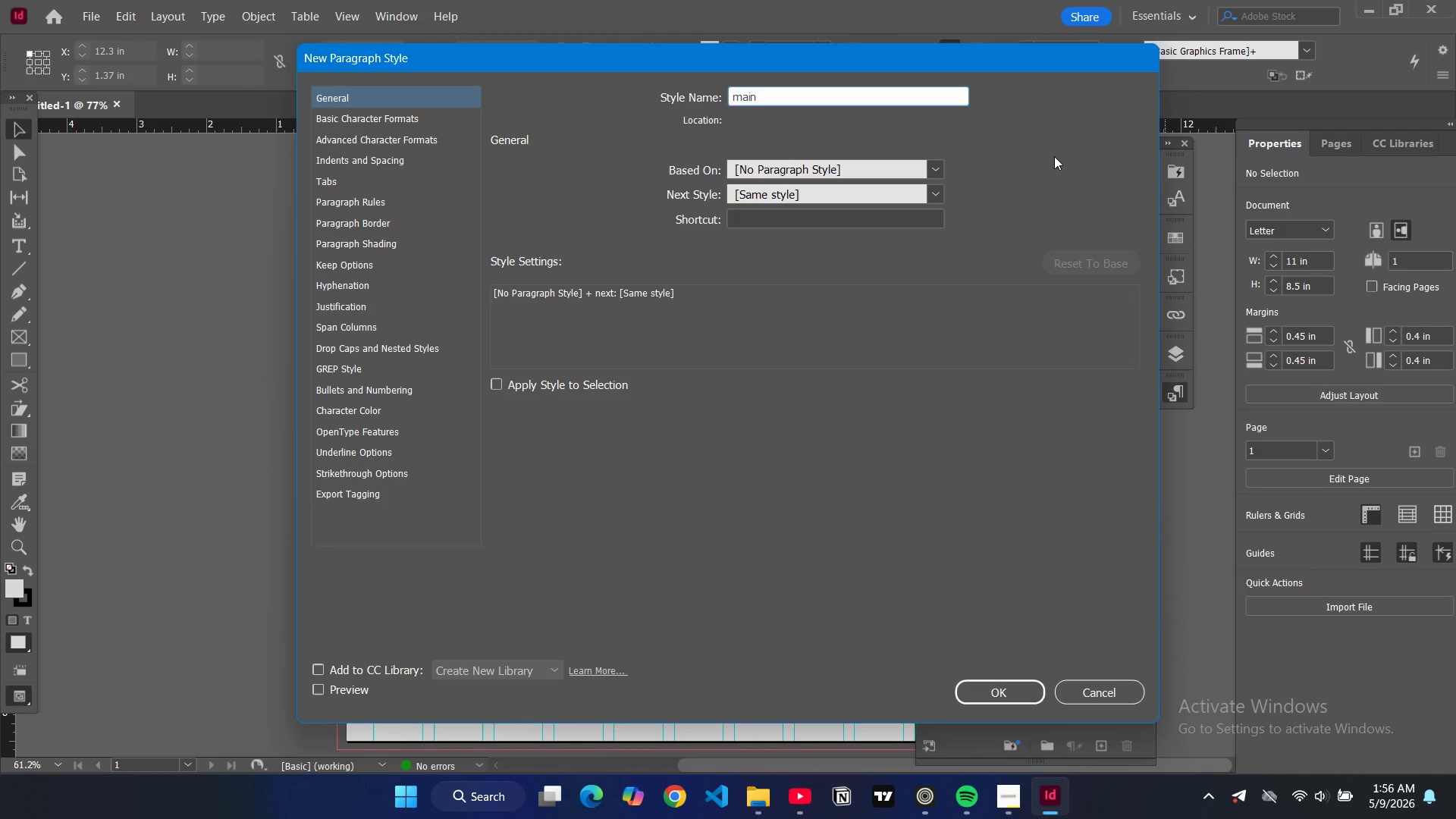 
type(hear)
key(Backspace)
key(Backspace)
key(Backspace)
key(Backspace)
type( header)
 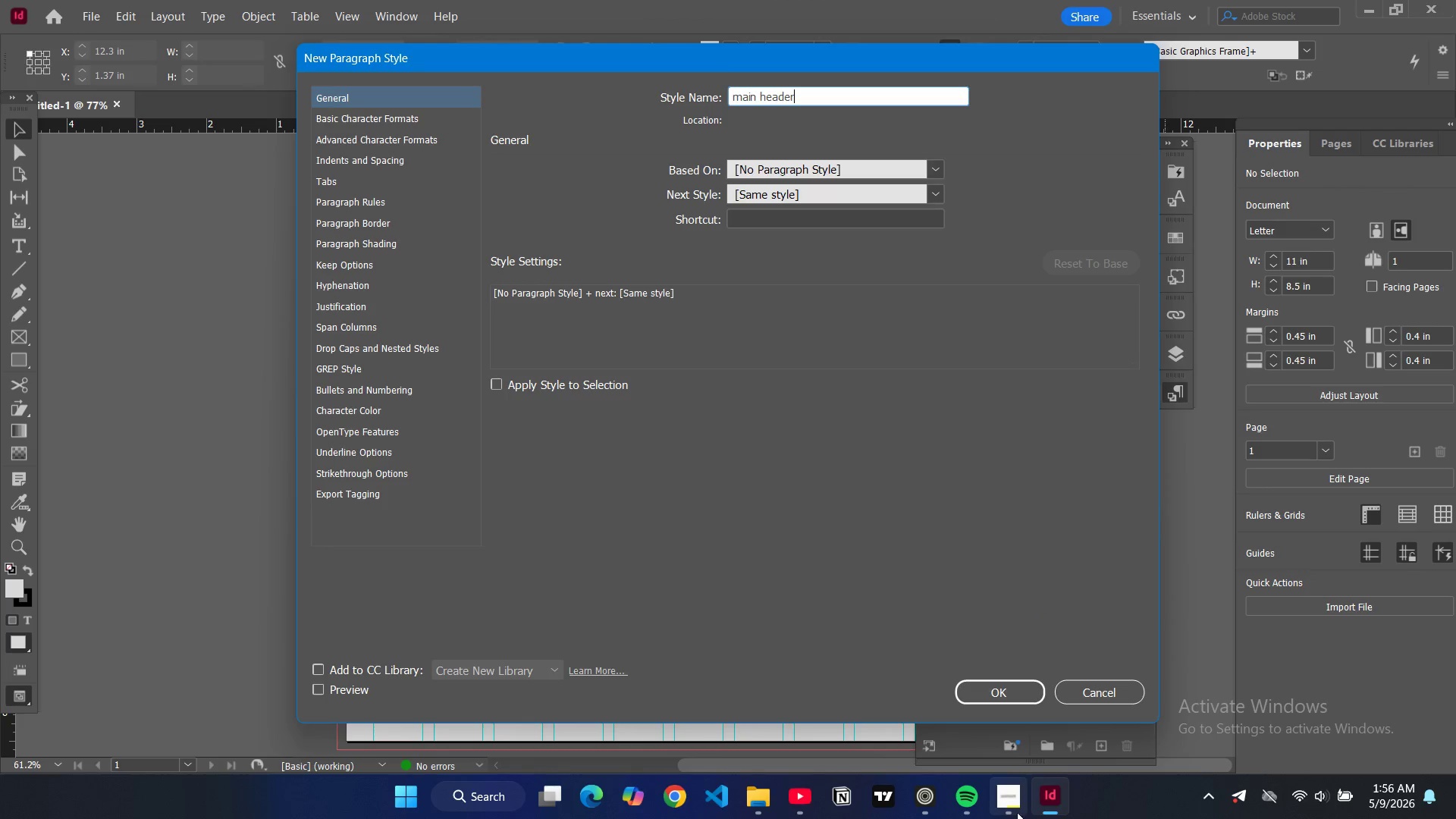 
left_click([1006, 811])